 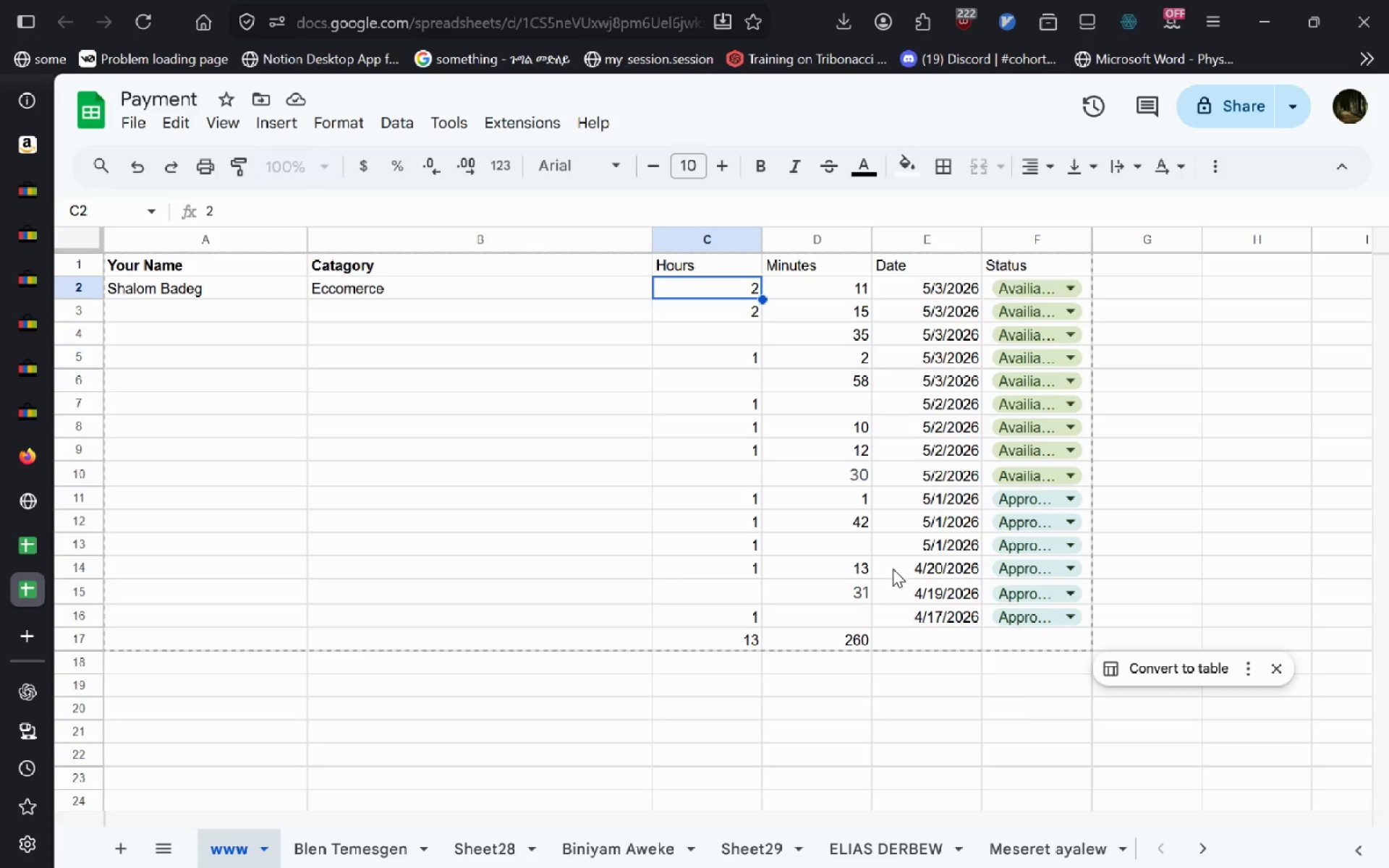 
left_click([27, 206])
 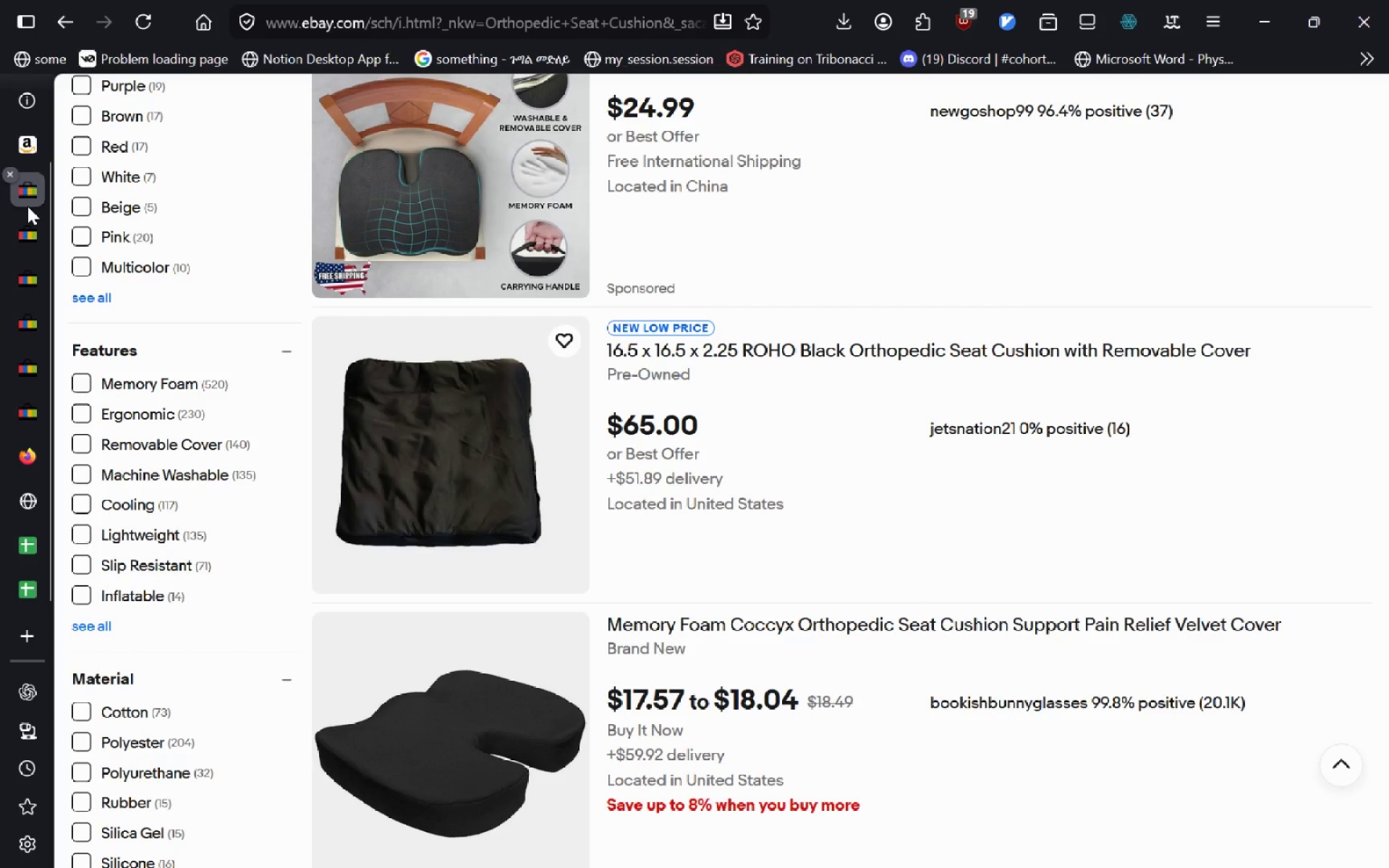 
key(Alt+Tab)
 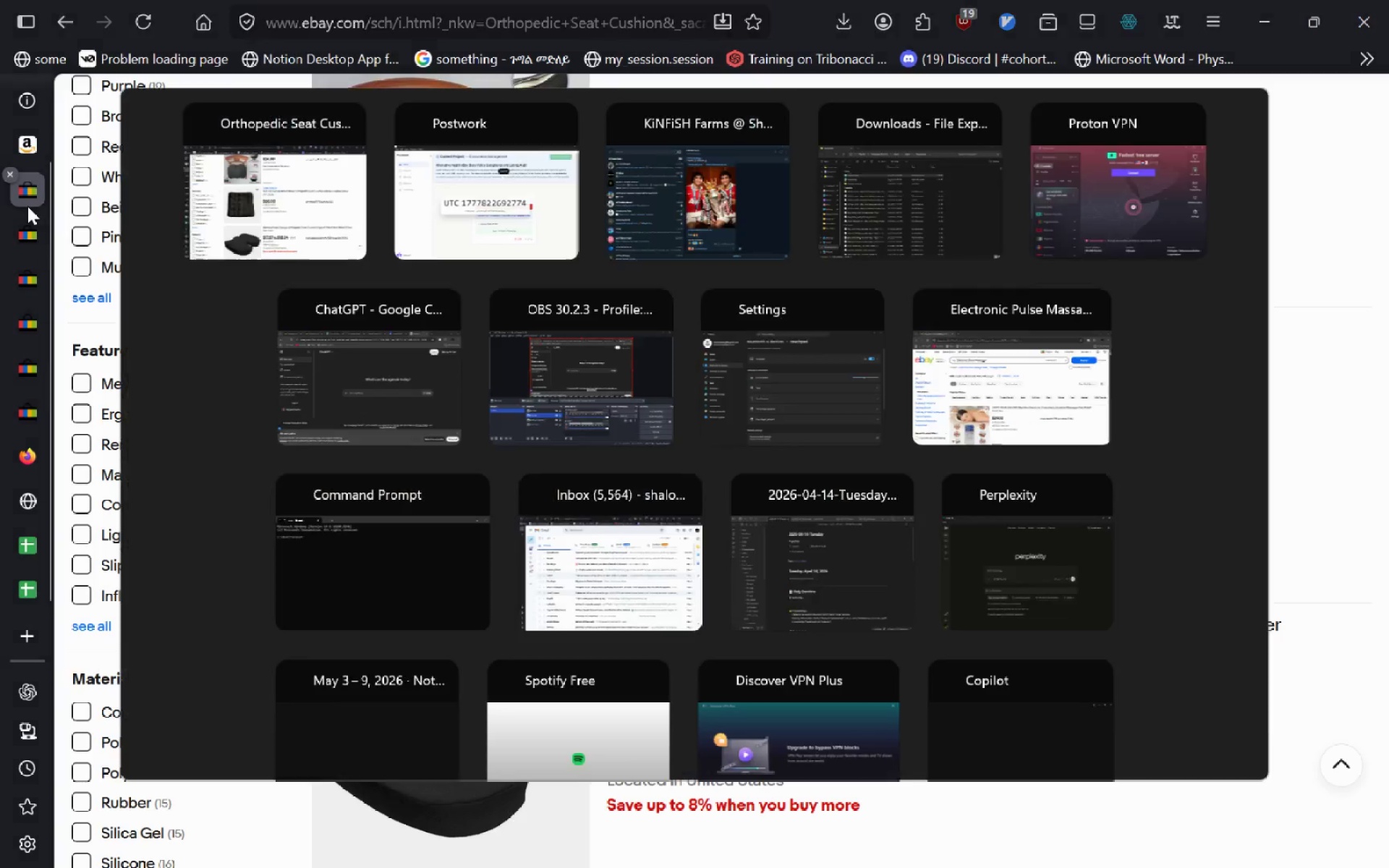 
key(Alt+Tab)
 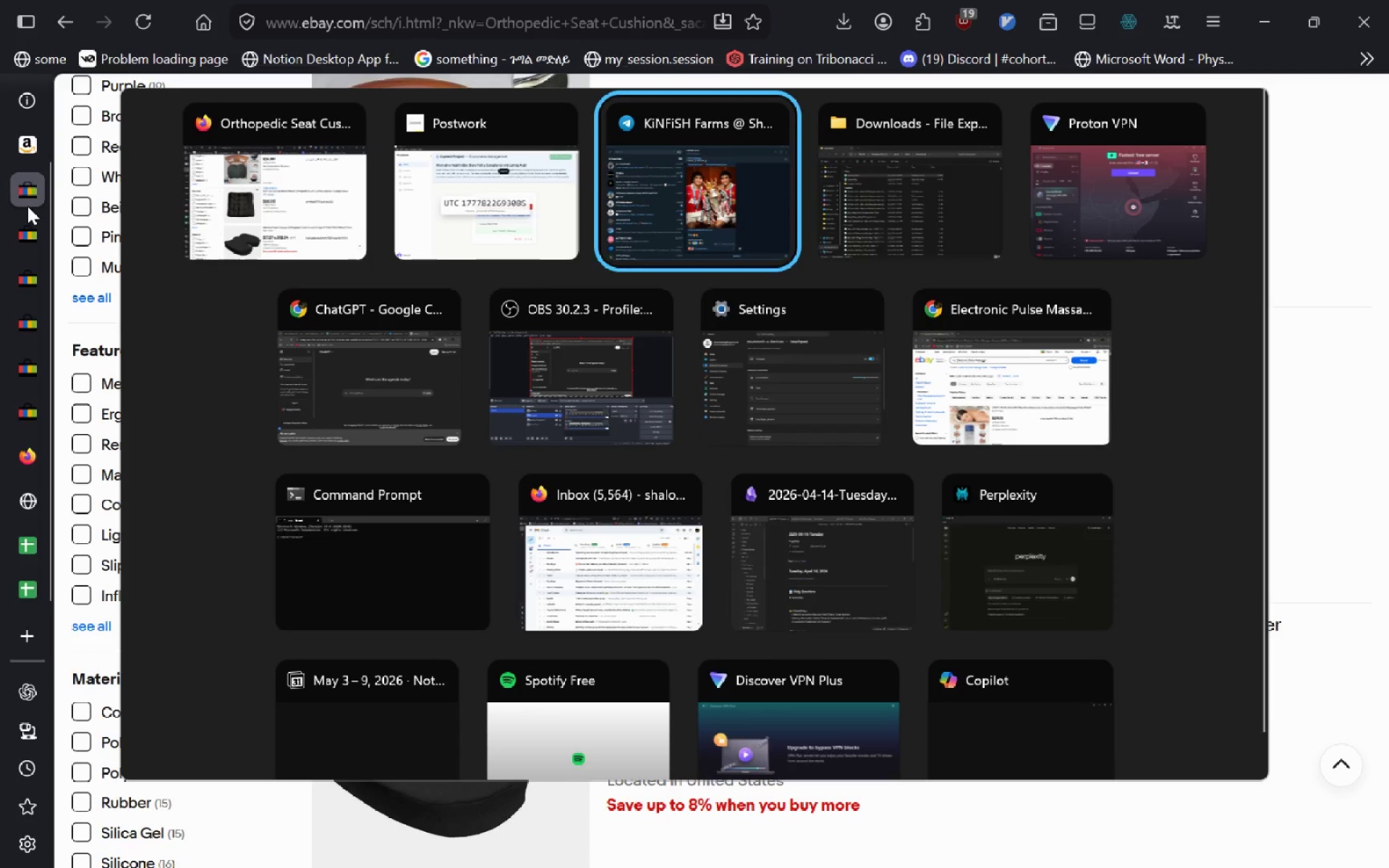 
key(Alt+Tab)
 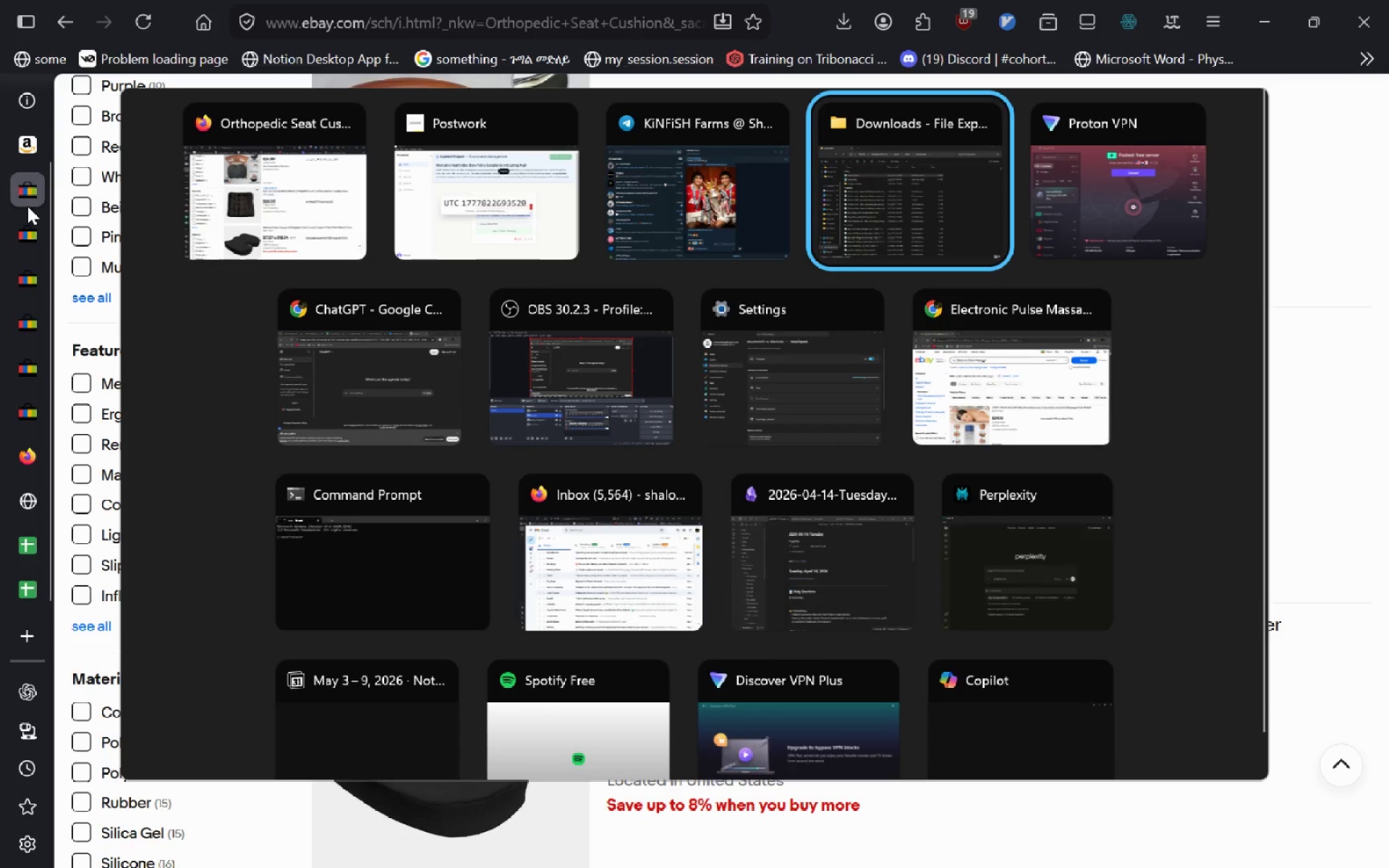 
key(Alt+Tab)
 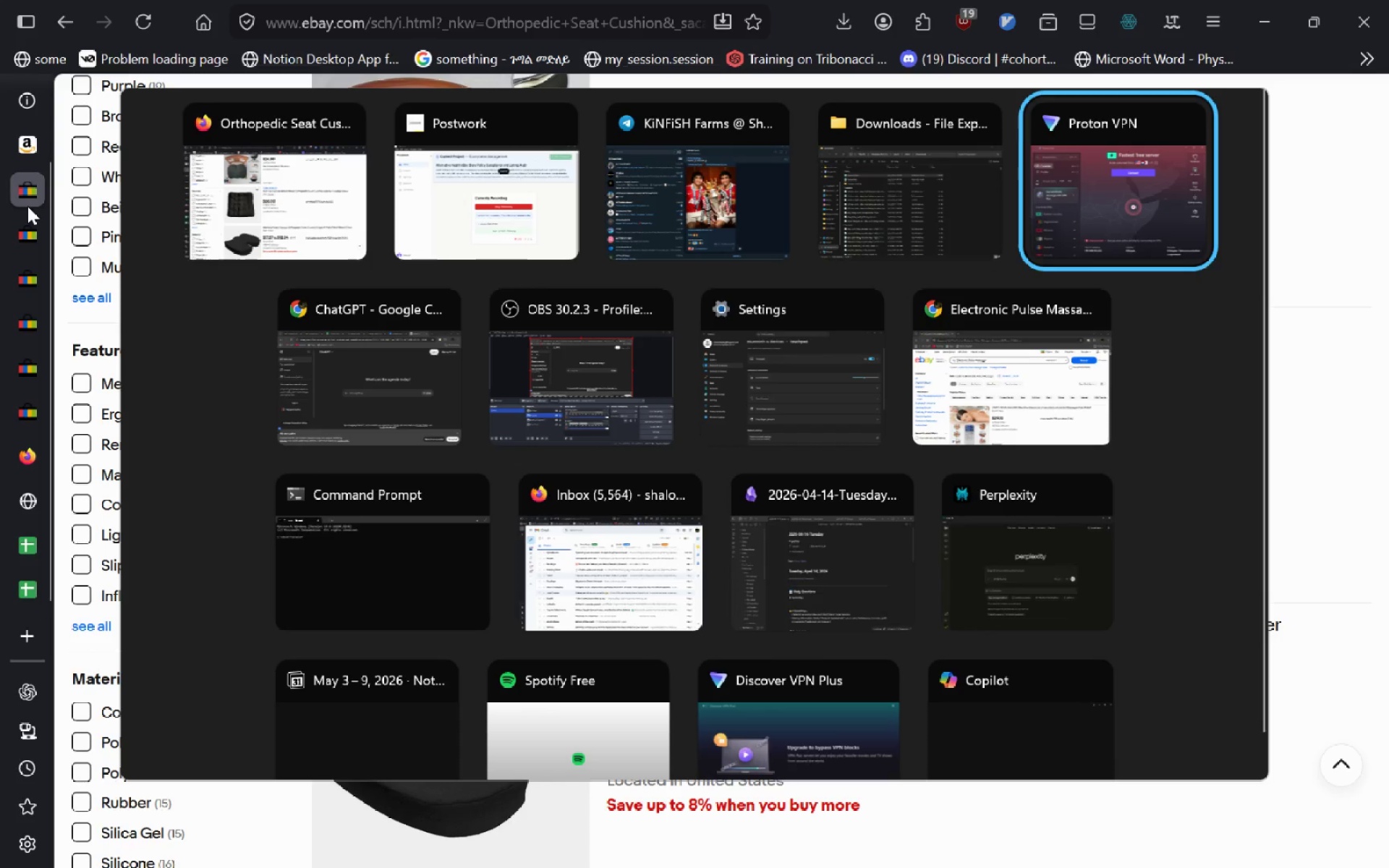 
key(Alt+Tab)
 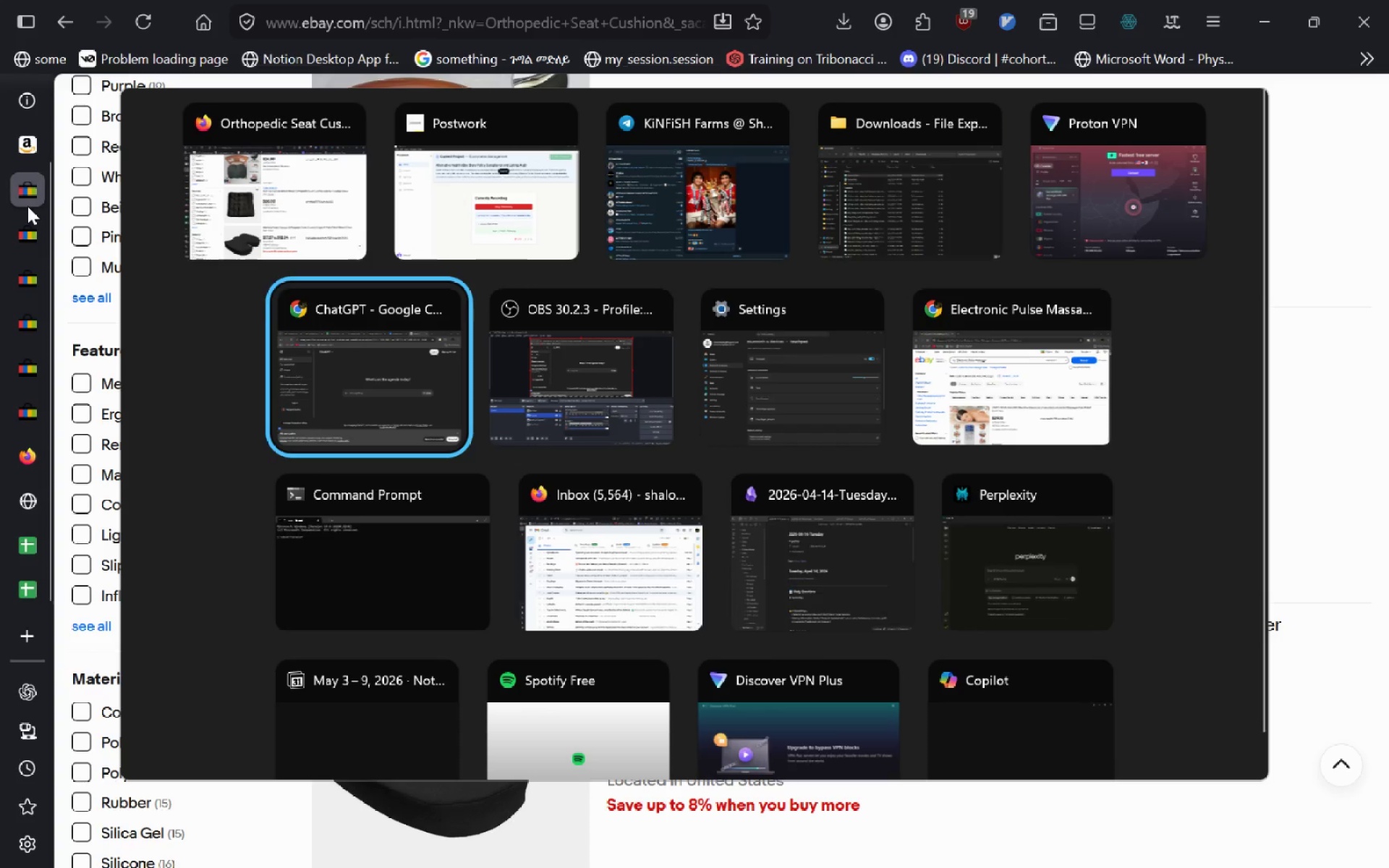 
key(Alt+Tab)
 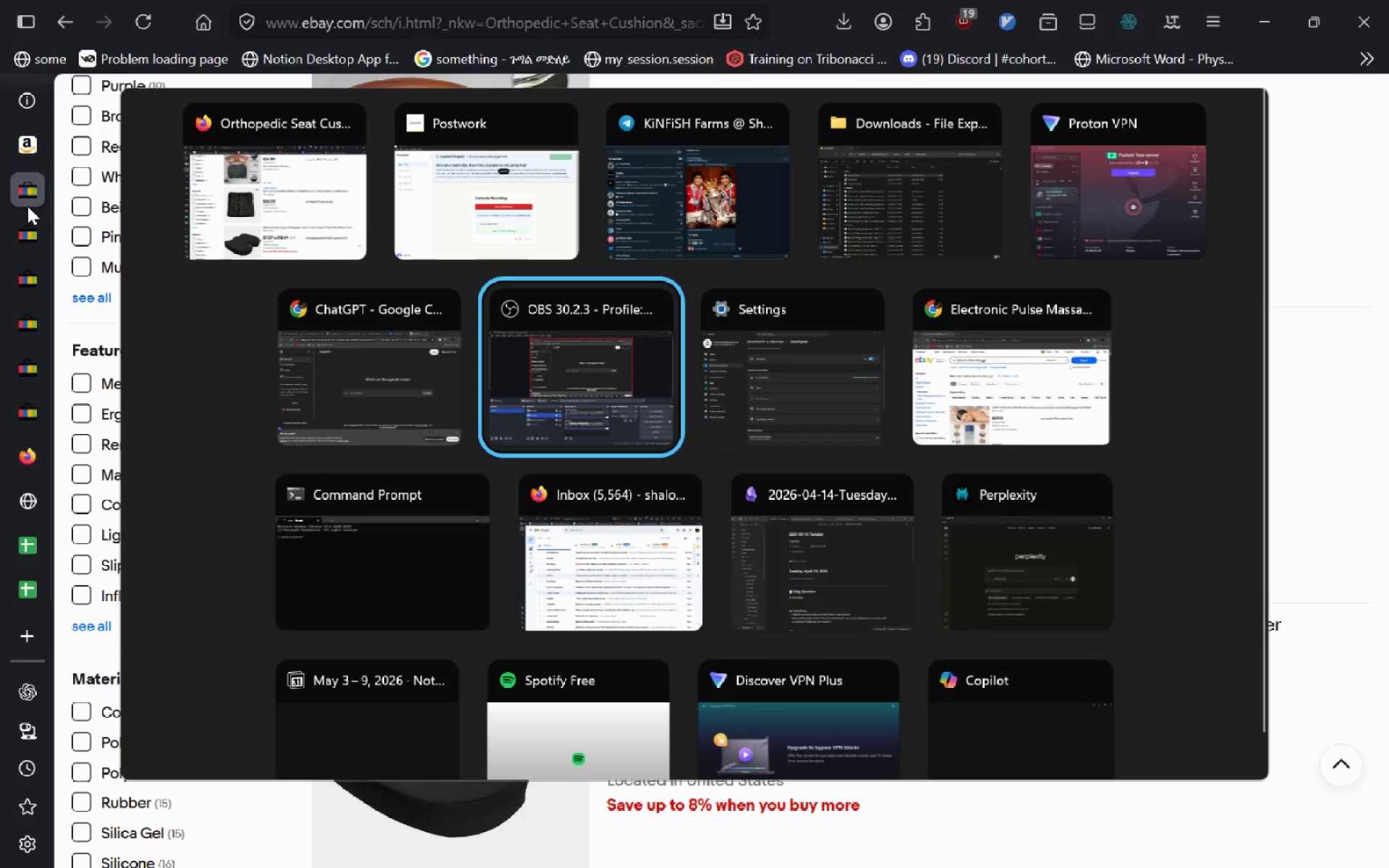 
key(Alt+Tab)
 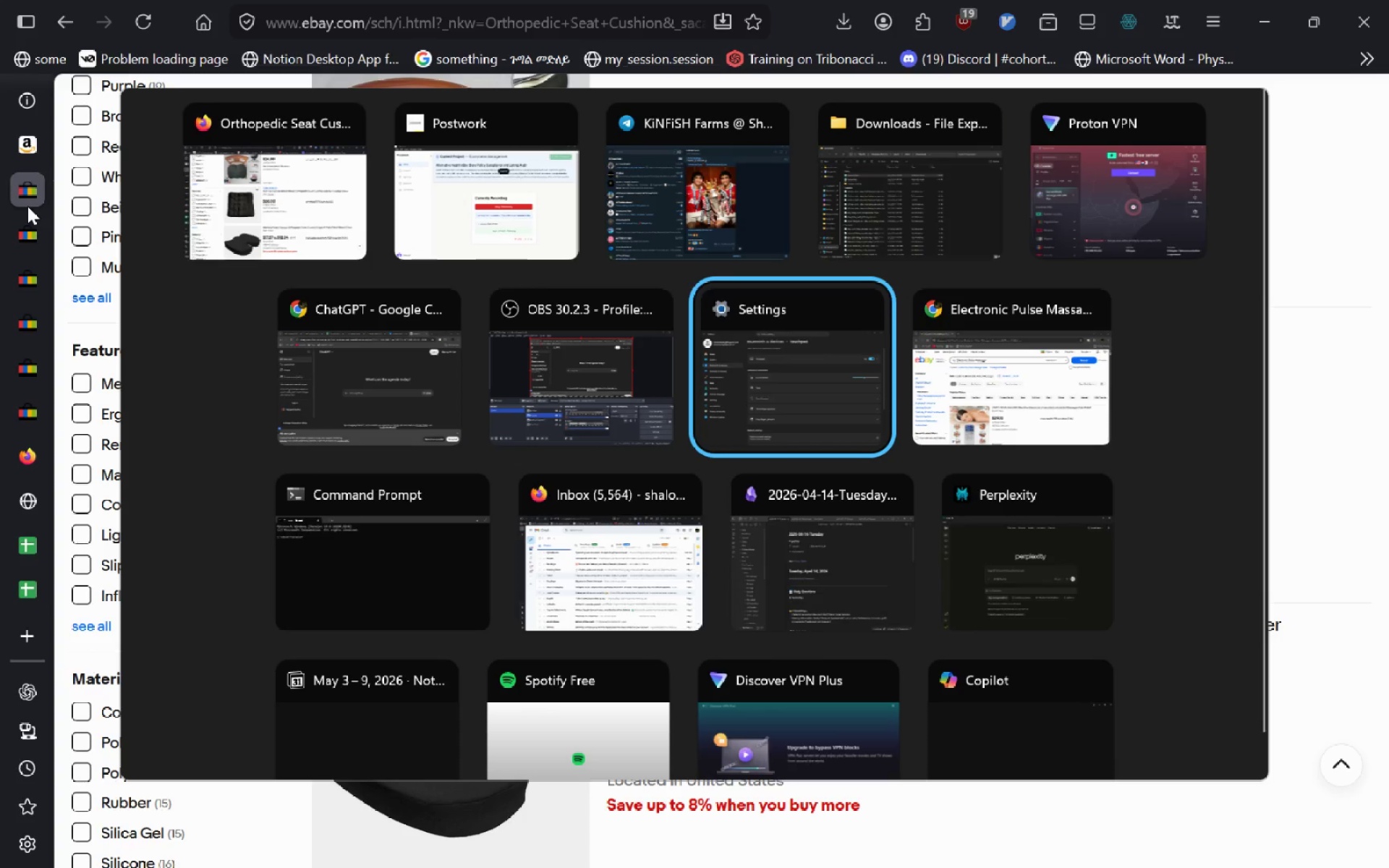 
key(Alt+Tab)
 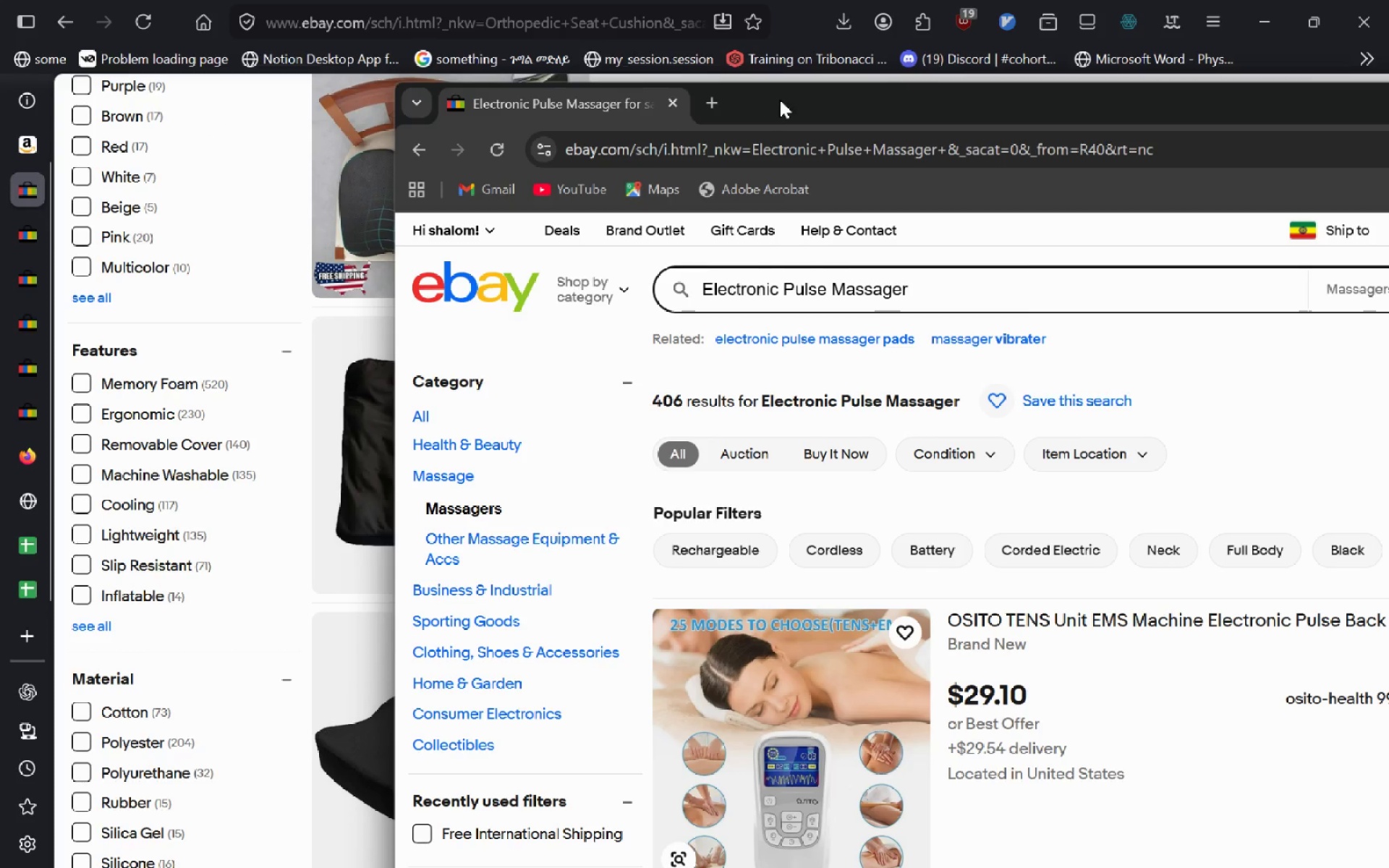 
double_click([780, 100])
 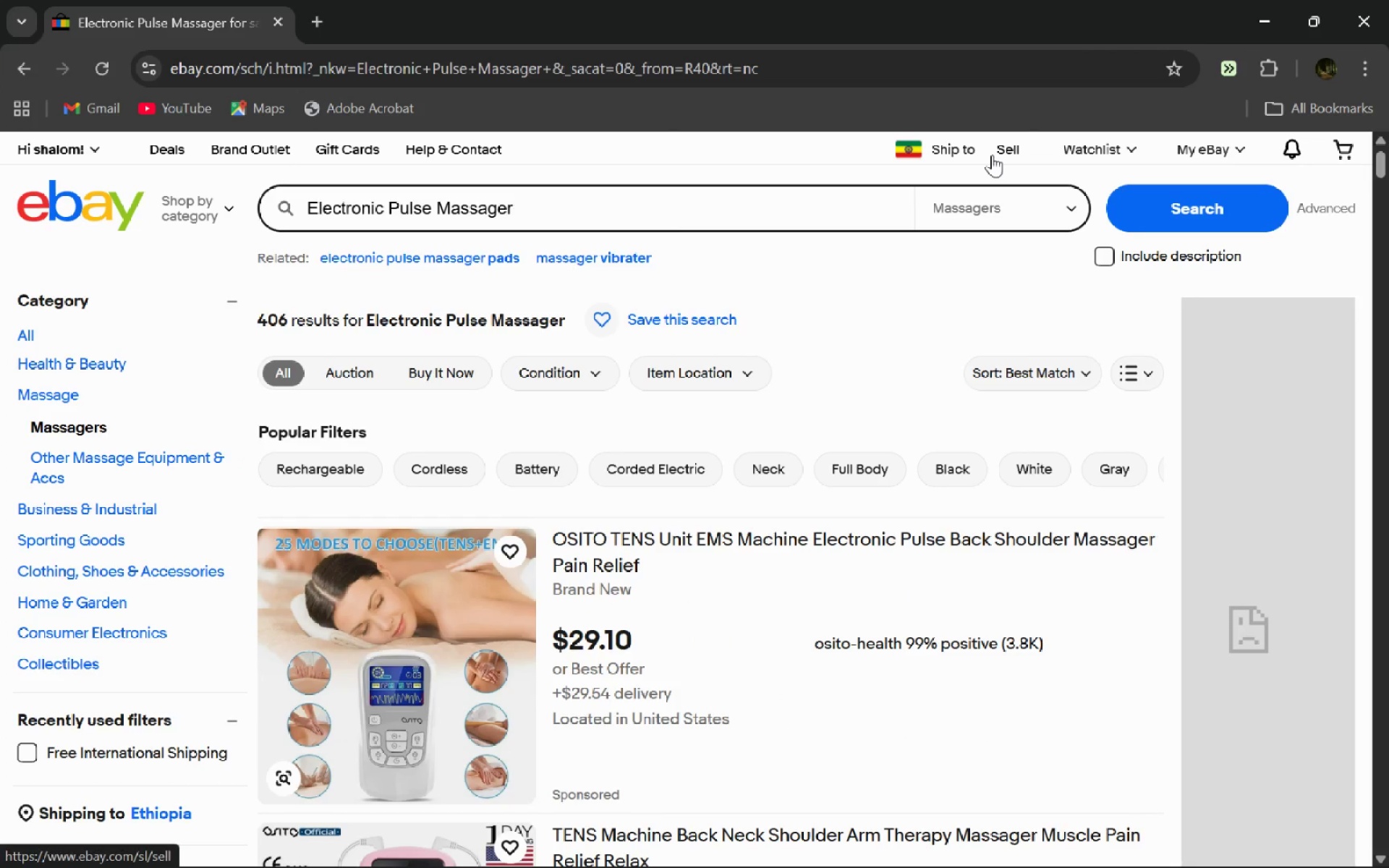 
left_click([1014, 153])
 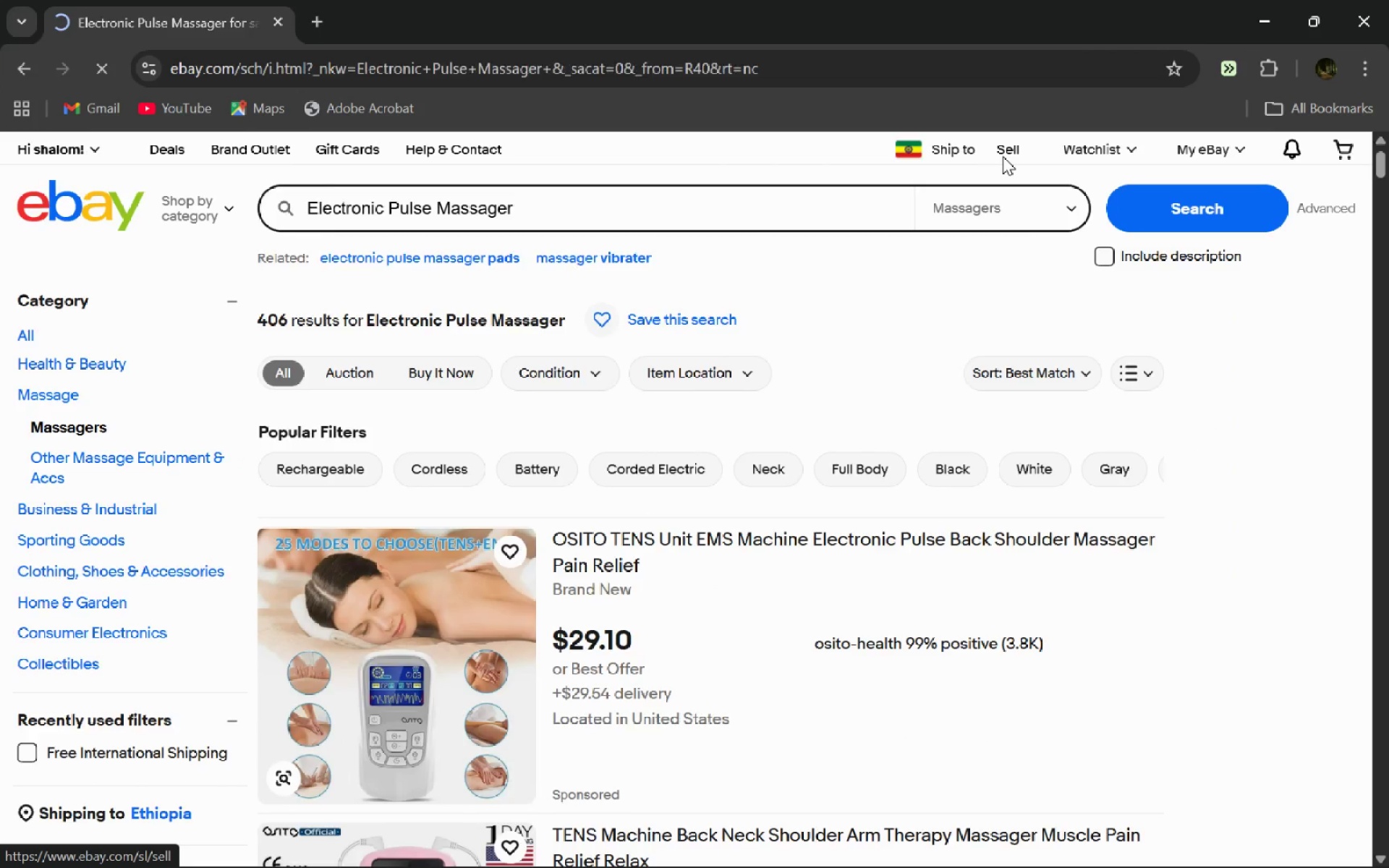 
mouse_move([527, 367])
 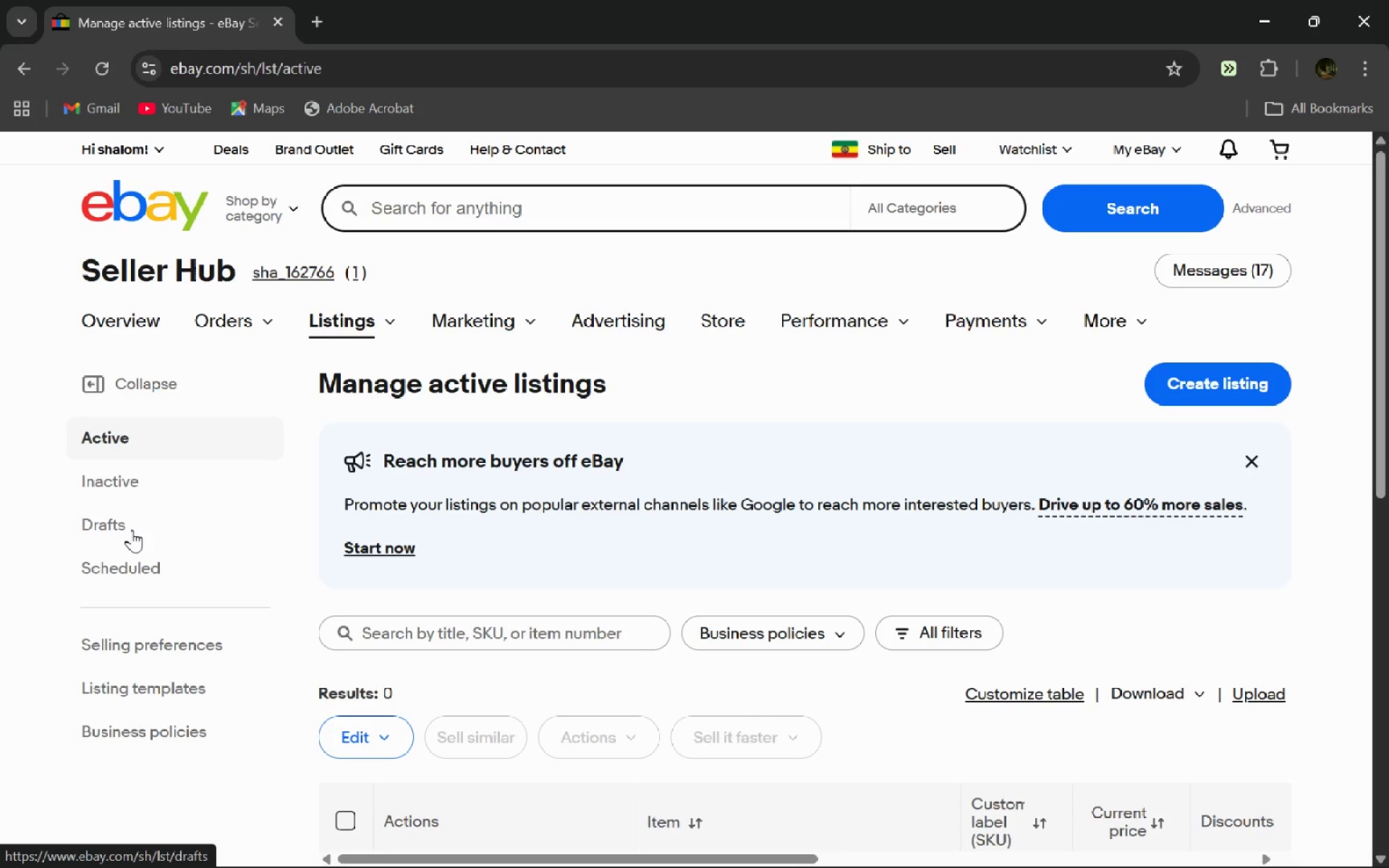 
left_click([131, 528])
 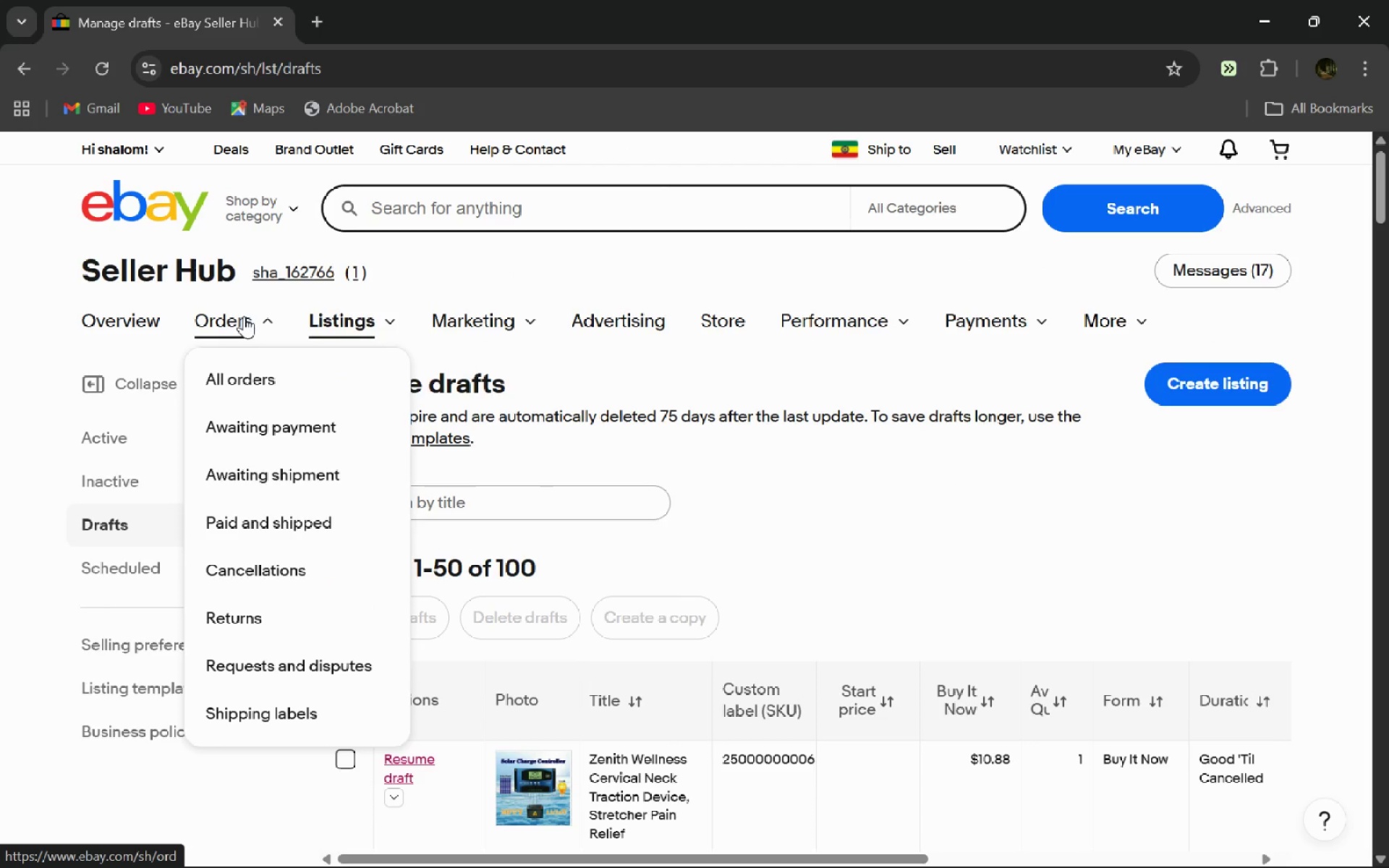 
wait(12.72)
 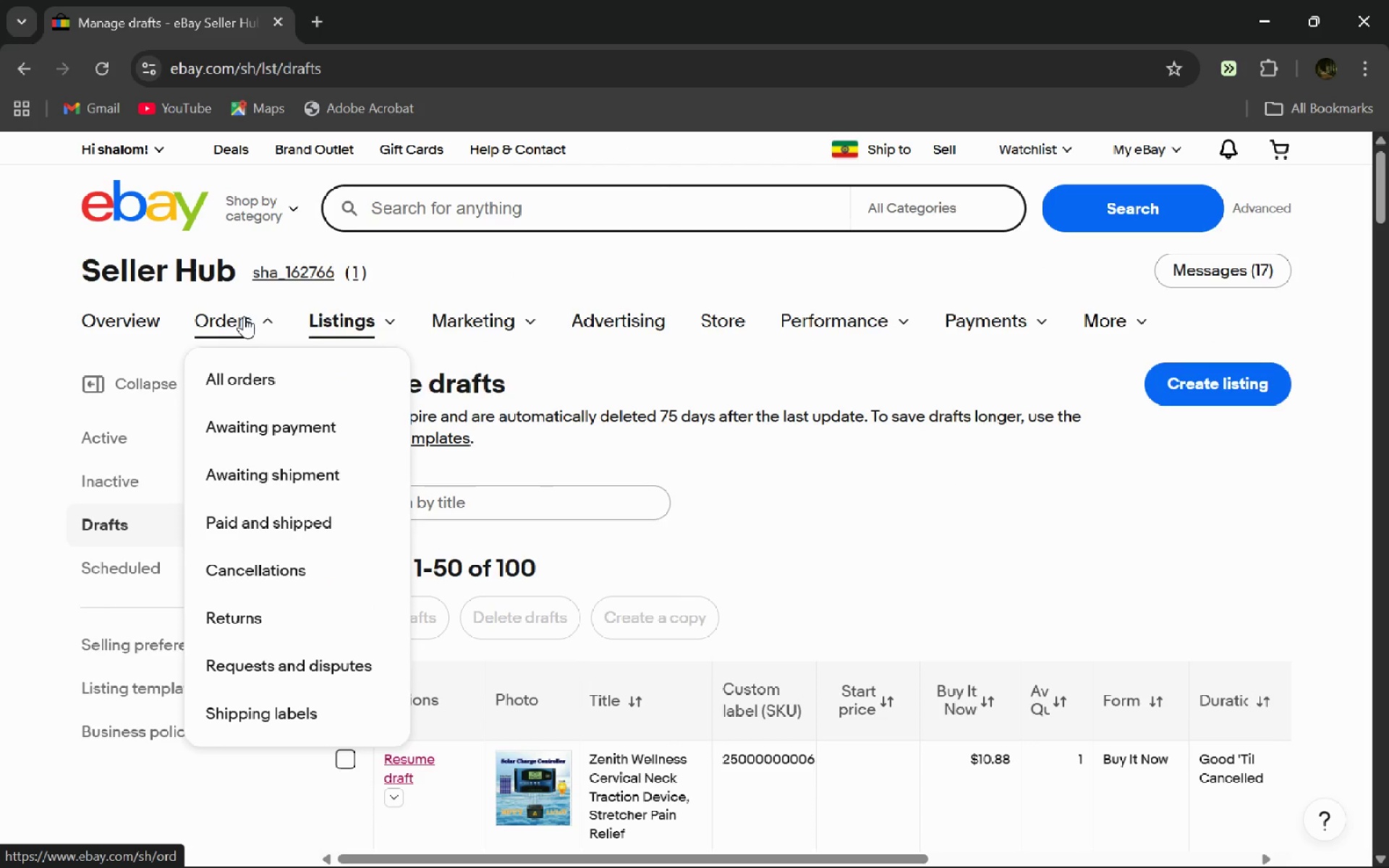 
left_click([410, 590])
 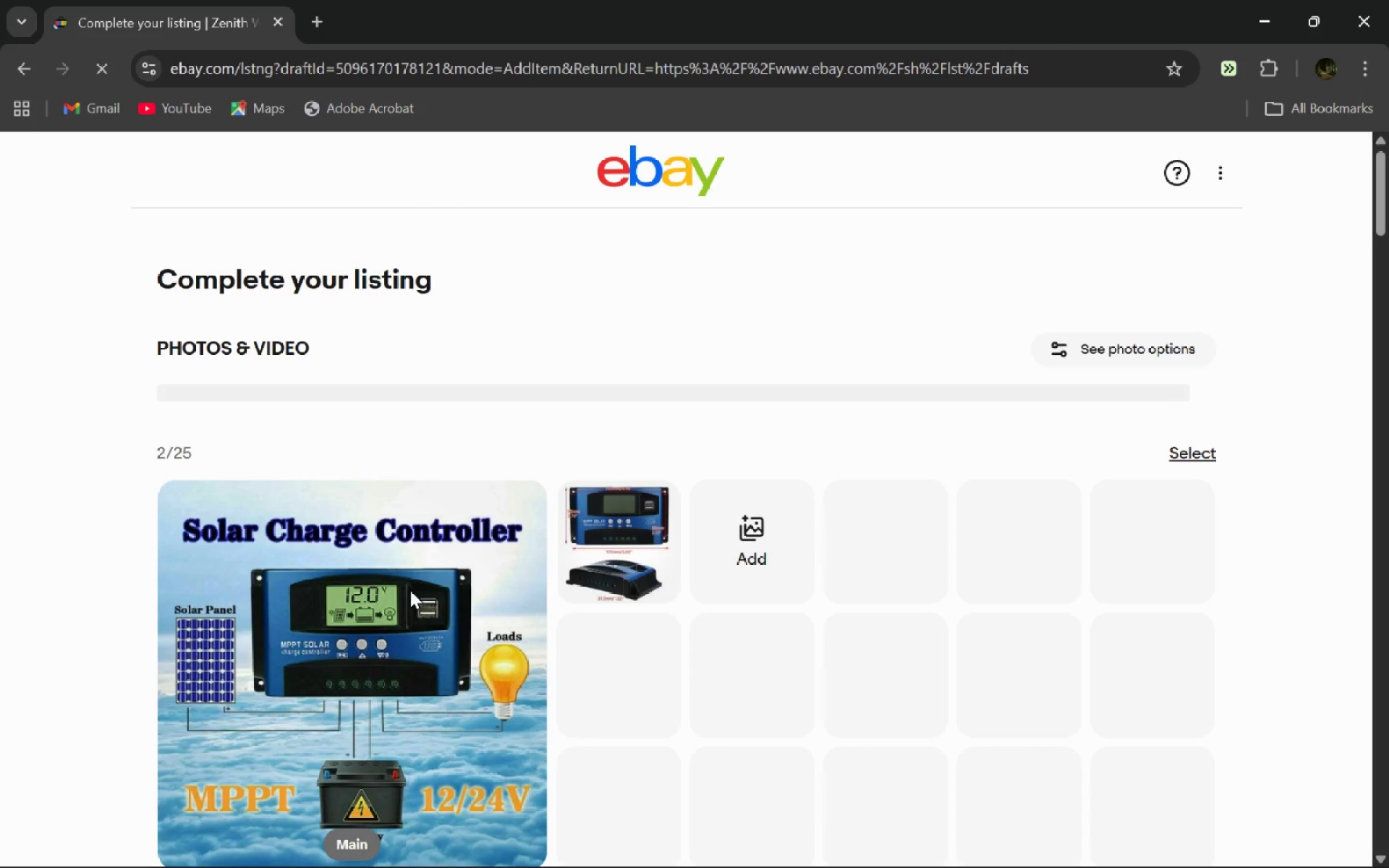 
wait(5.44)
 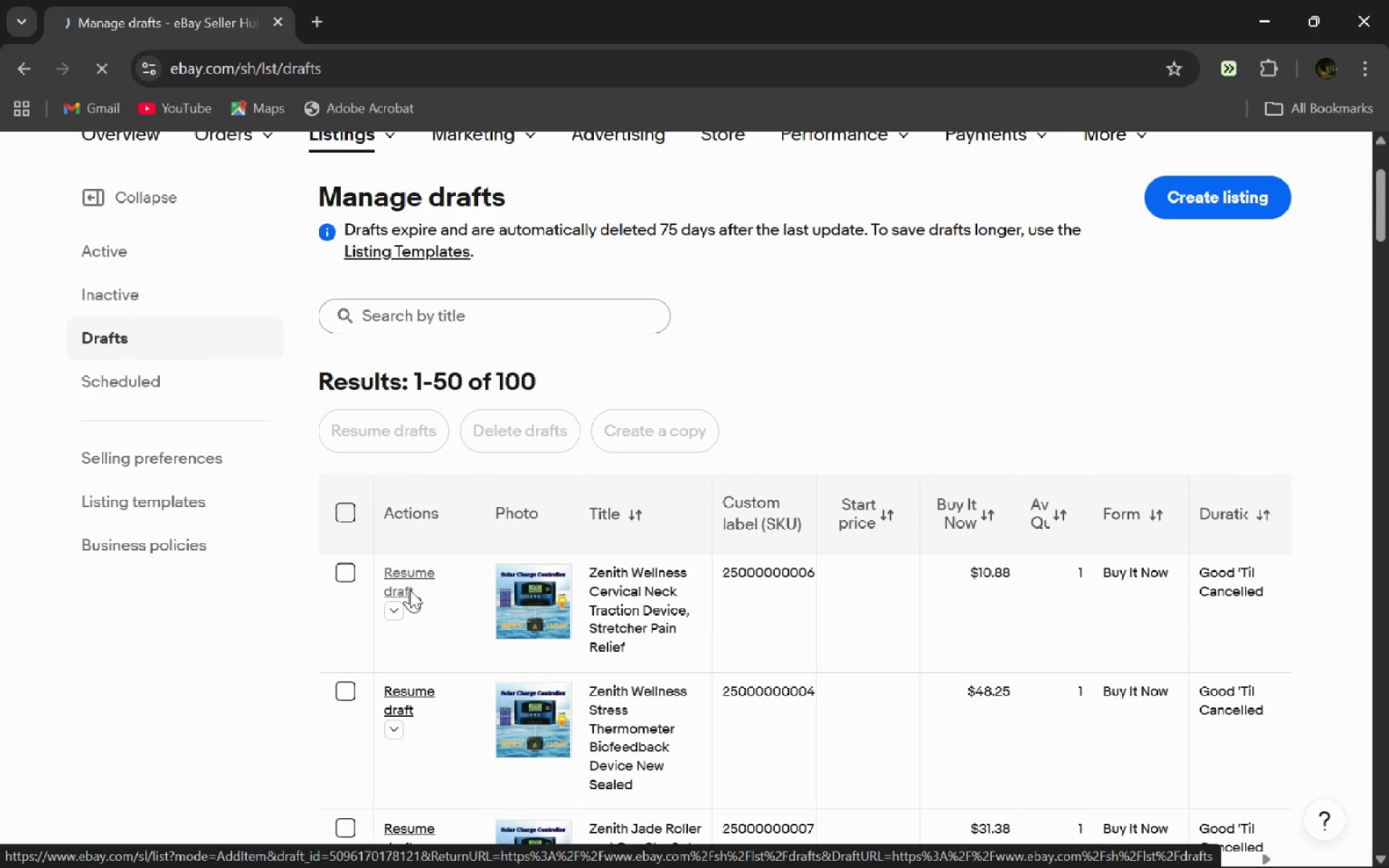 
hold_key(key=AltLeft, duration=1.28)
 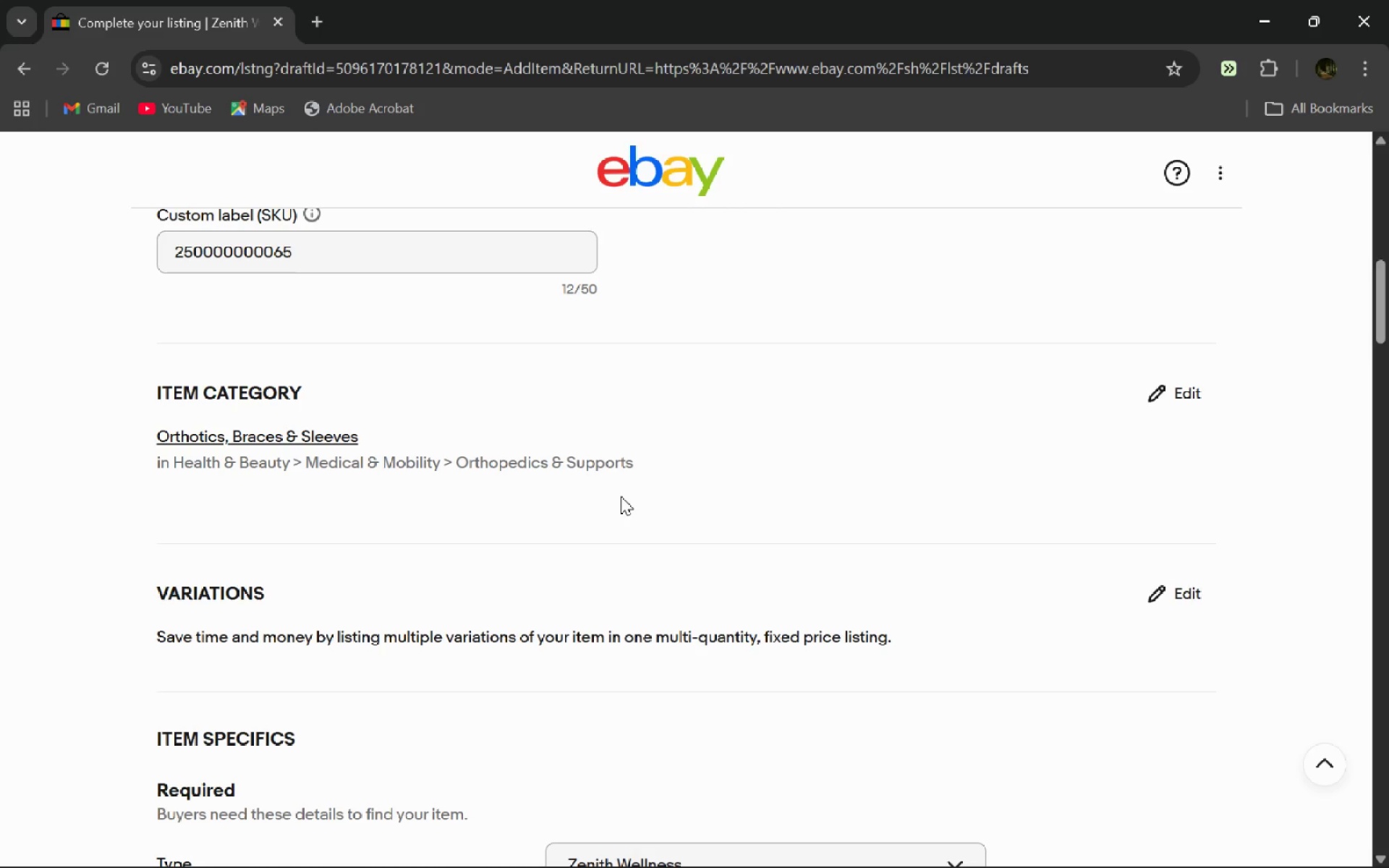 
key(Alt+AltLeft)
 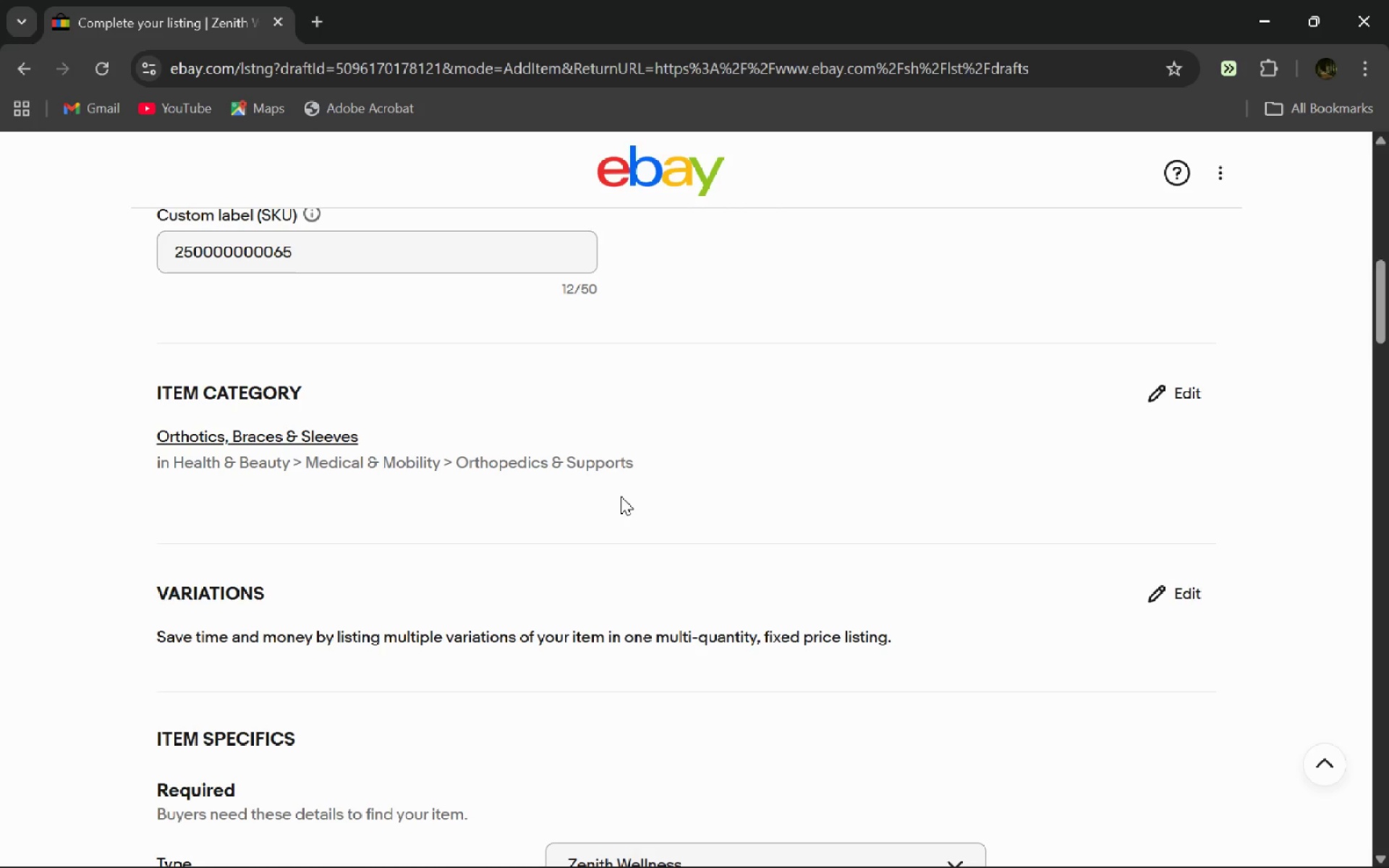 
key(Alt+ArrowLeft)
 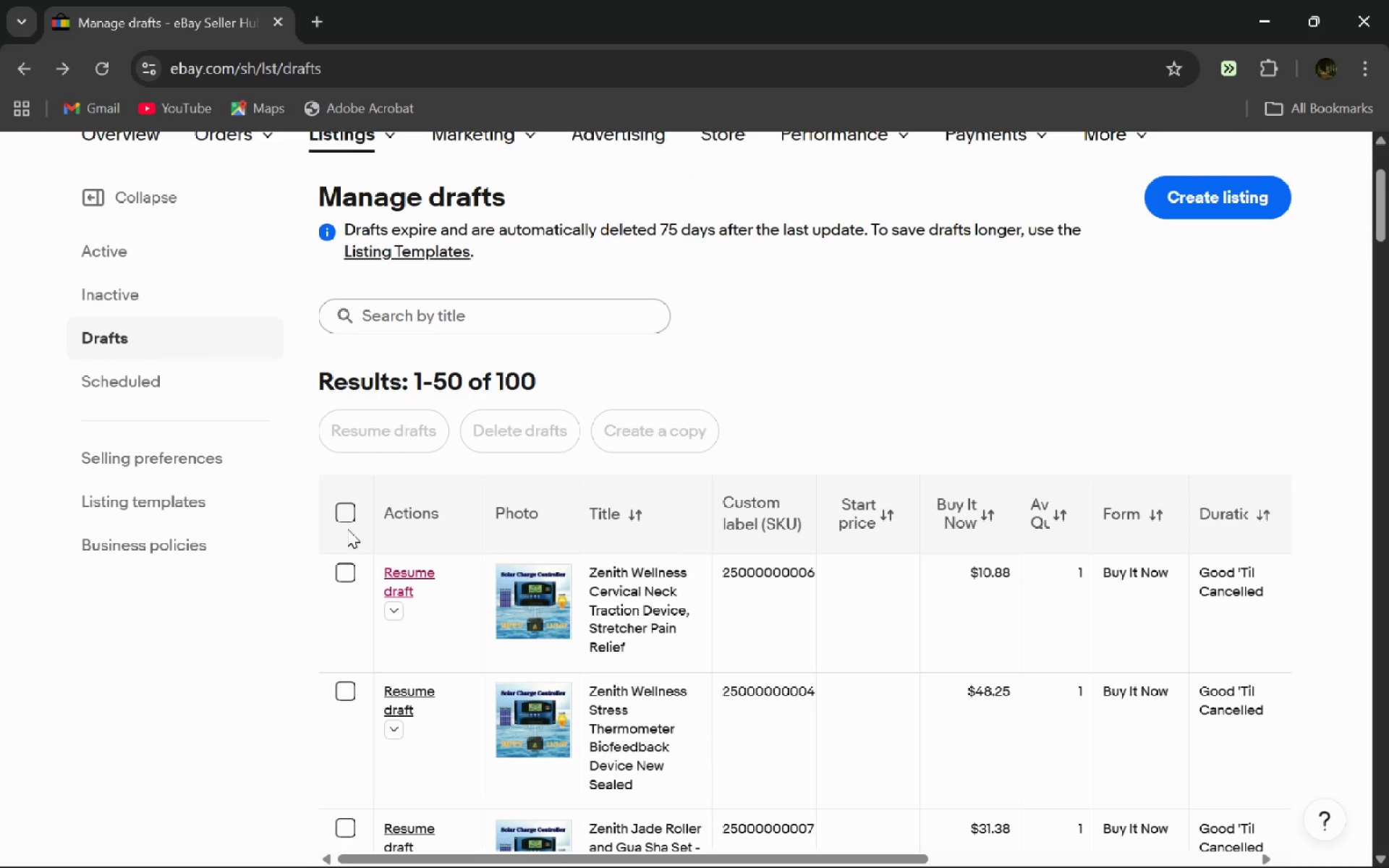 
left_click([344, 519])
 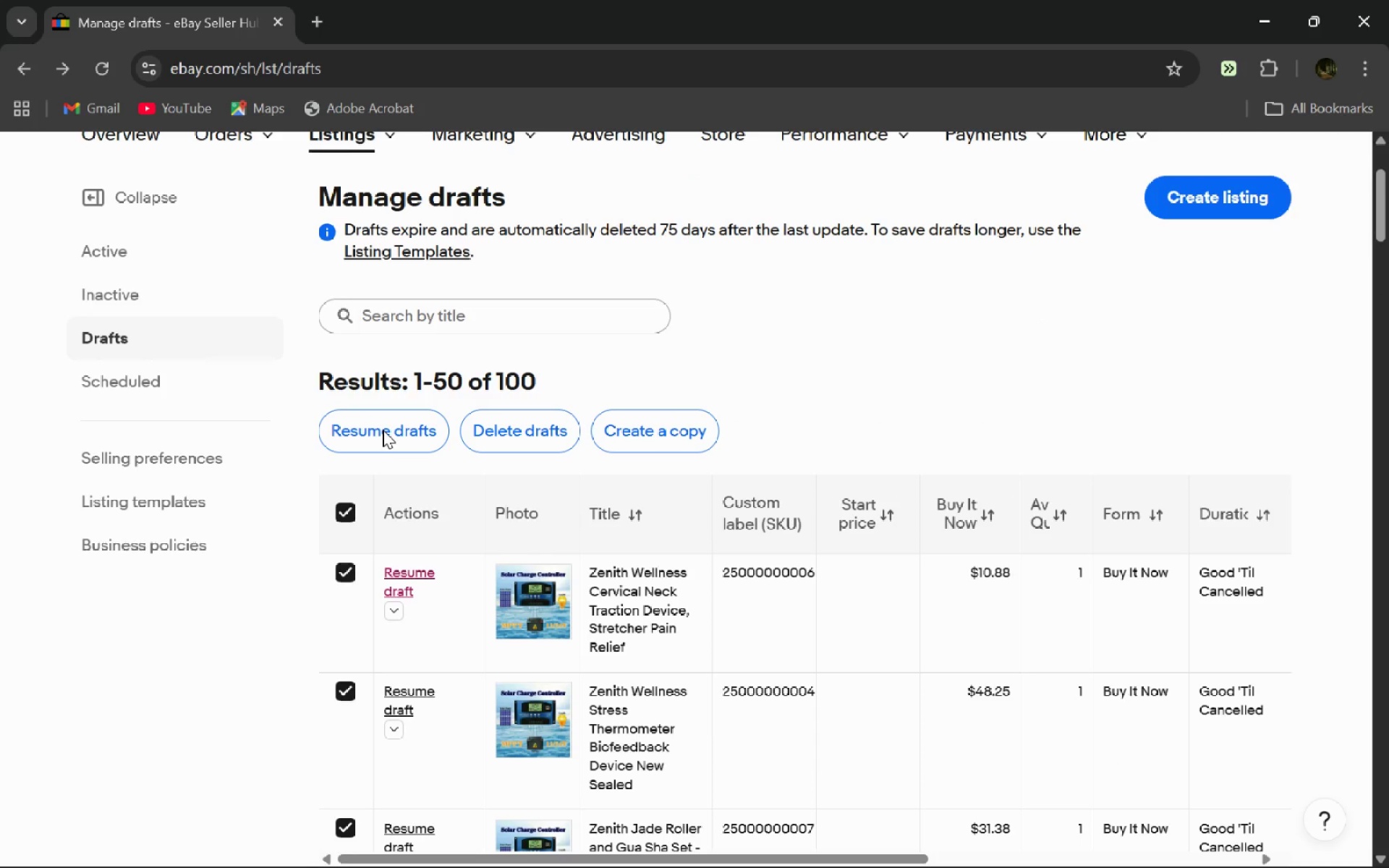 
left_click([383, 430])
 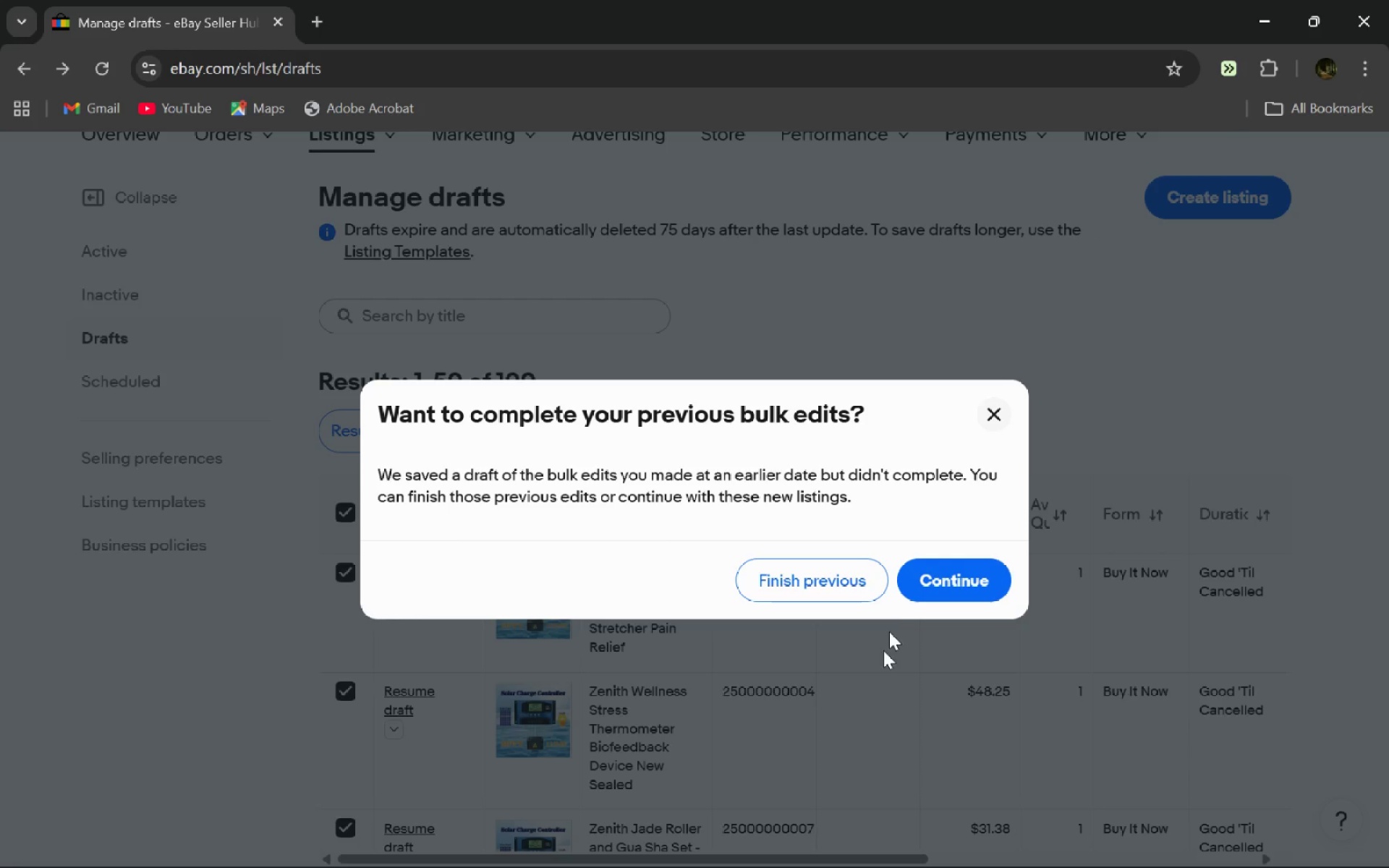 
left_click([947, 584])
 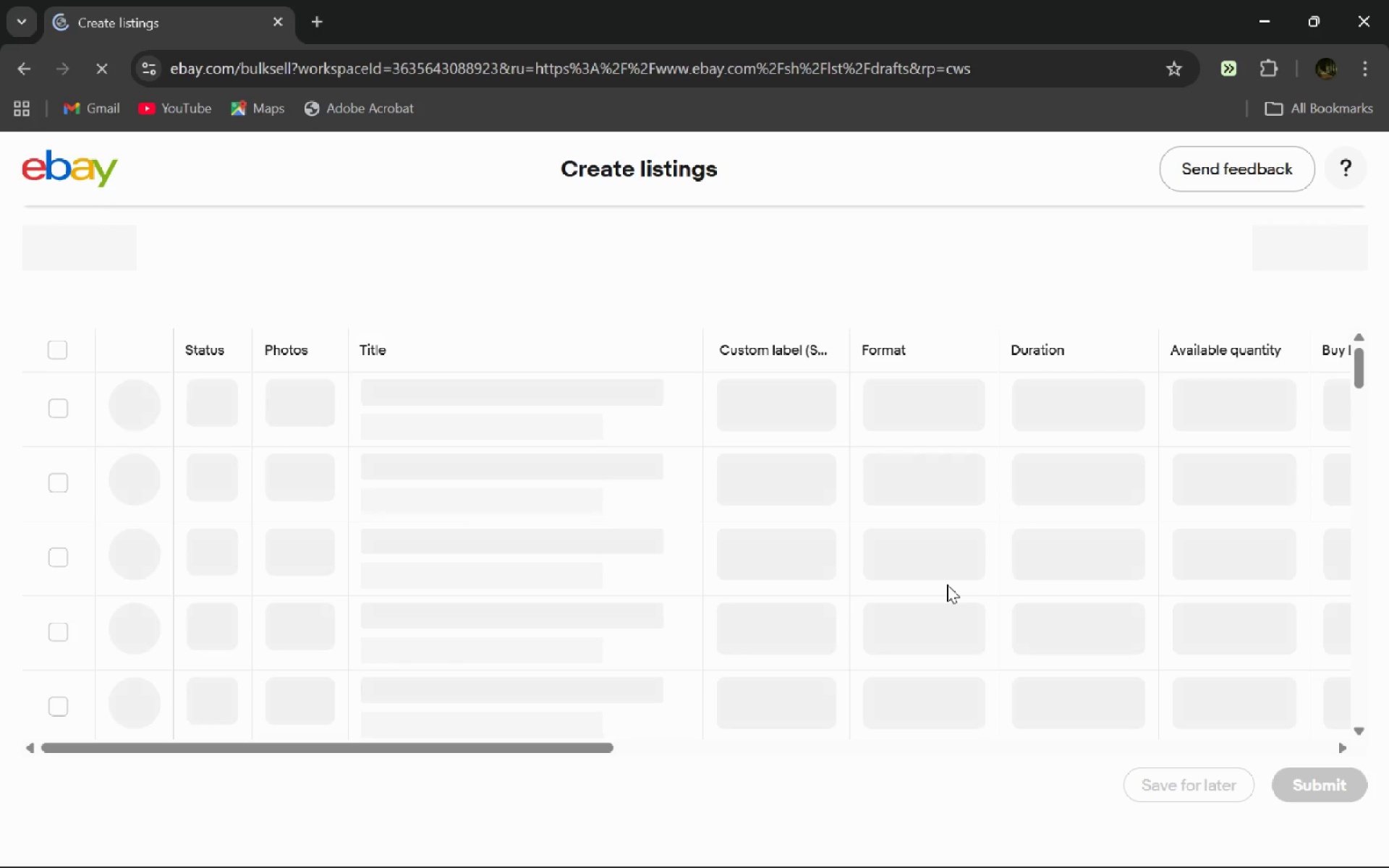 
wait(10.05)
 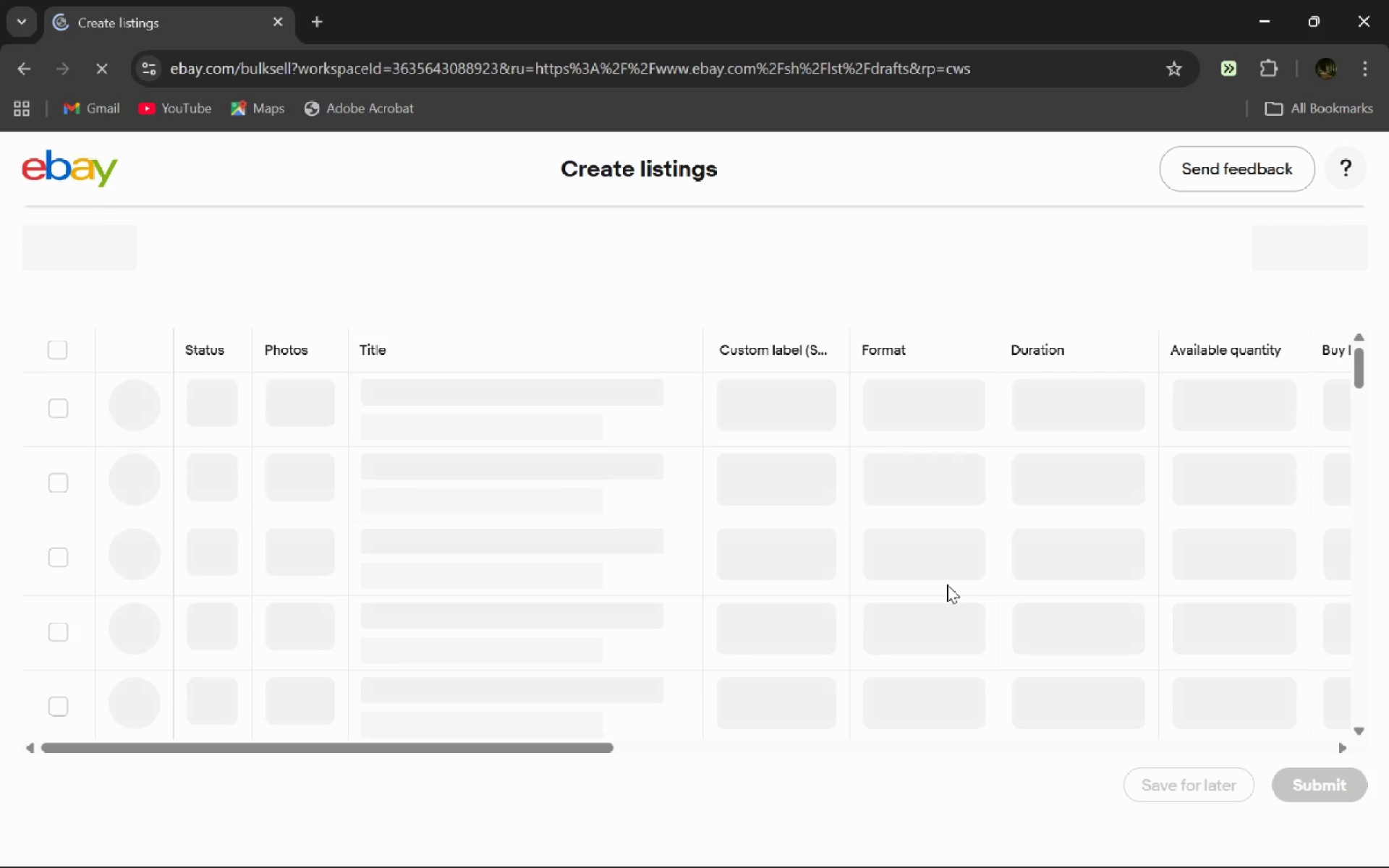 
left_click([49, 350])
 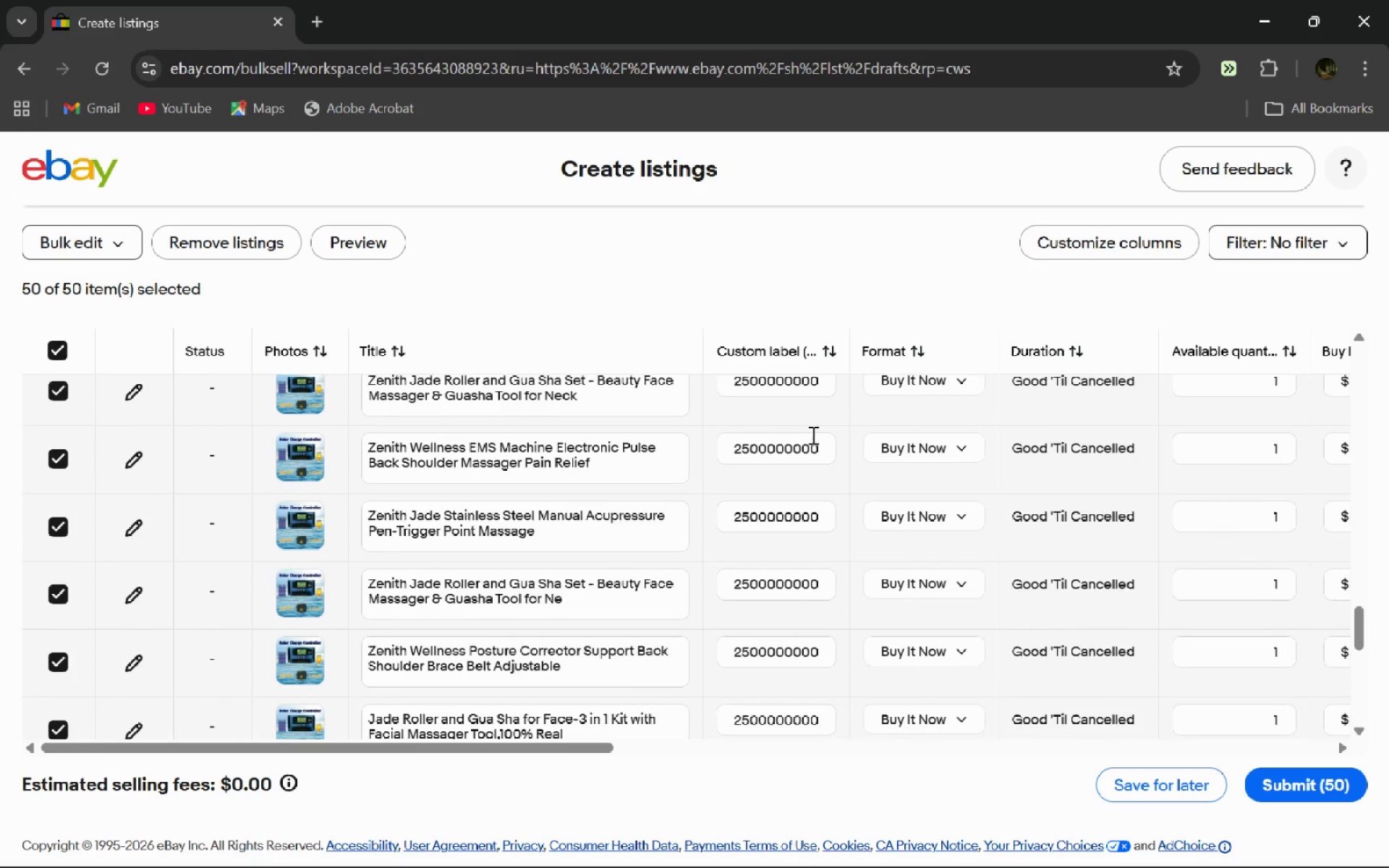 
wait(12.16)
 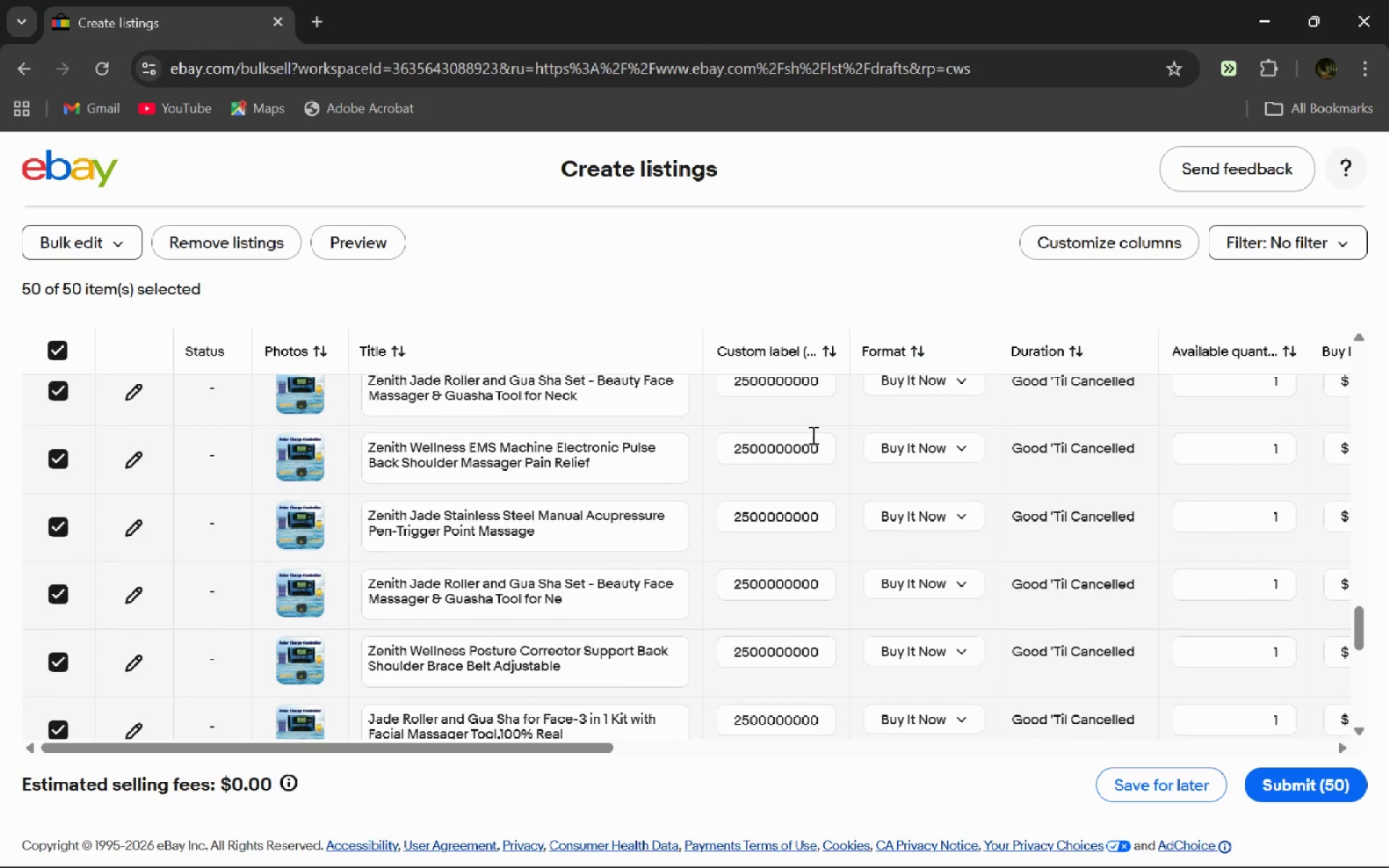 
left_click([357, 244])
 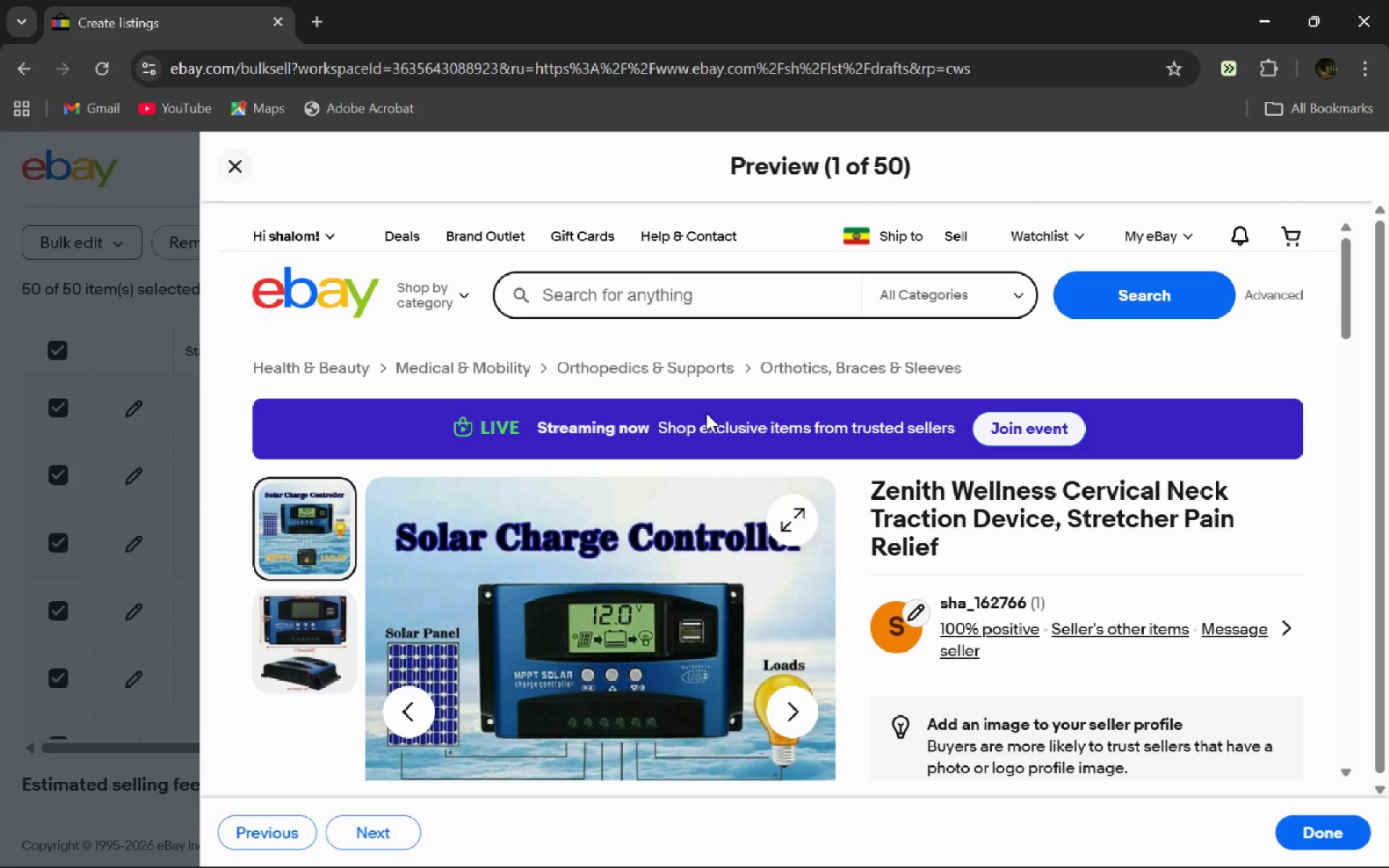 
wait(10.64)
 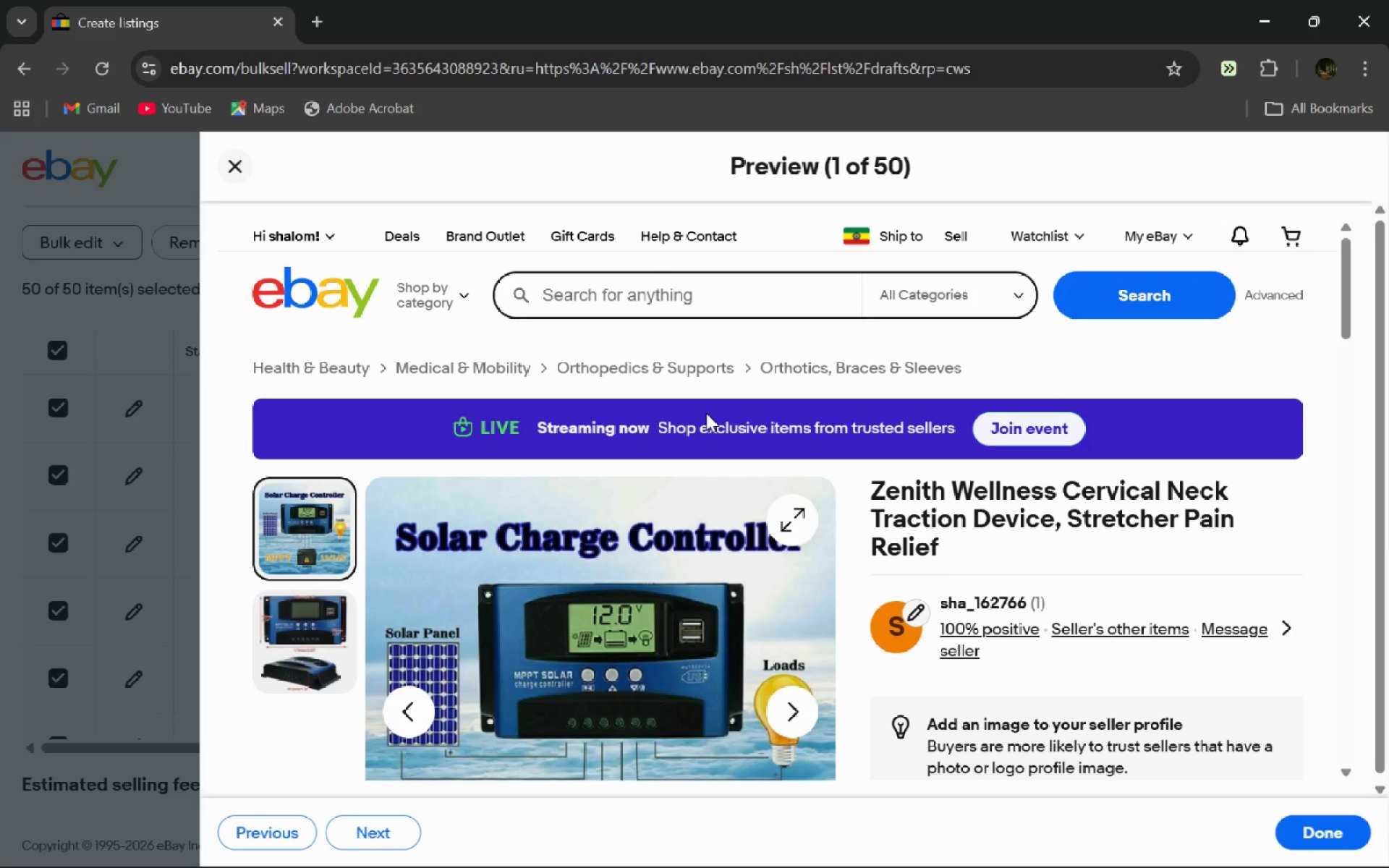 
left_click([682, 645])
 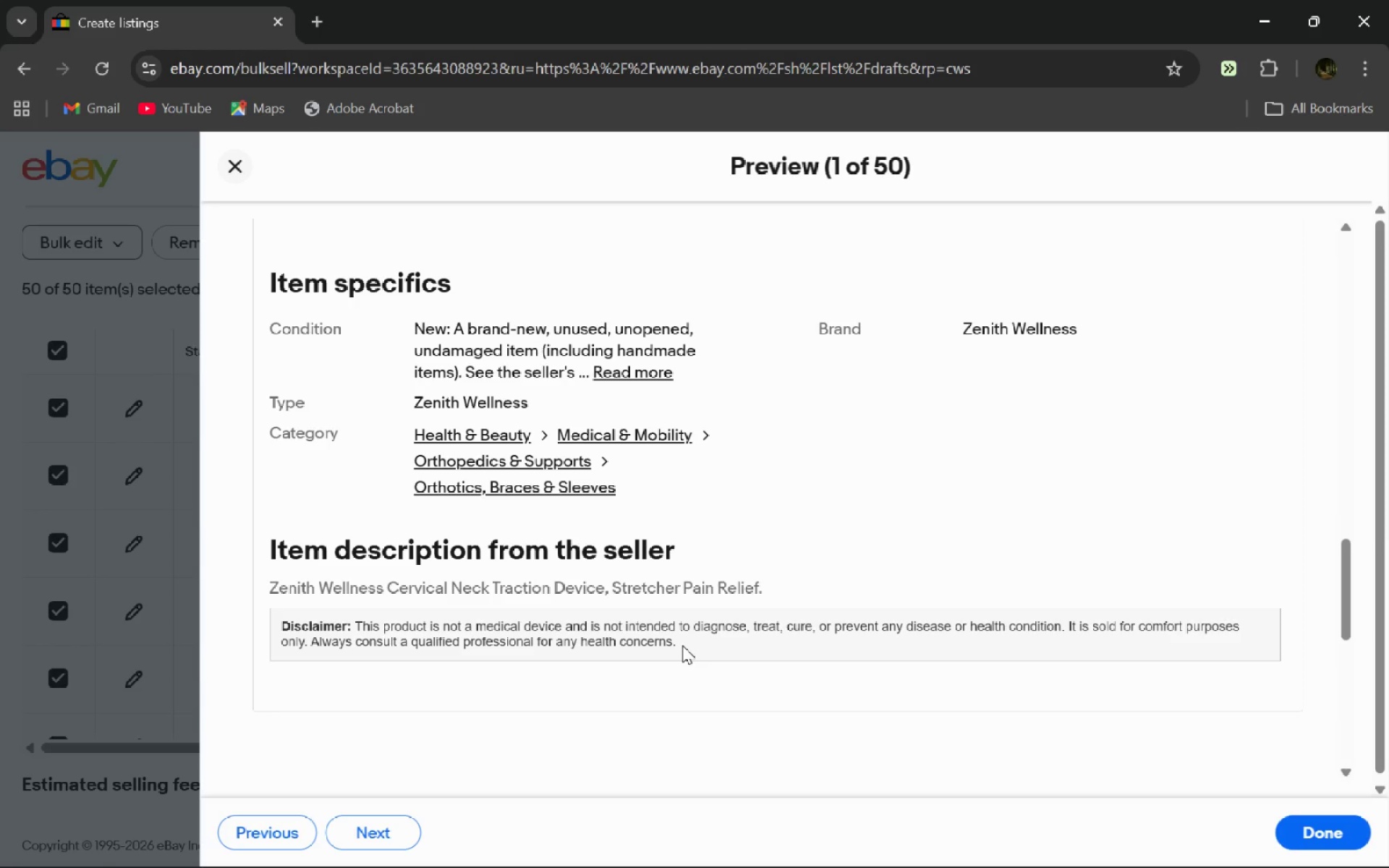 
key(Meta+MetaLeft)
 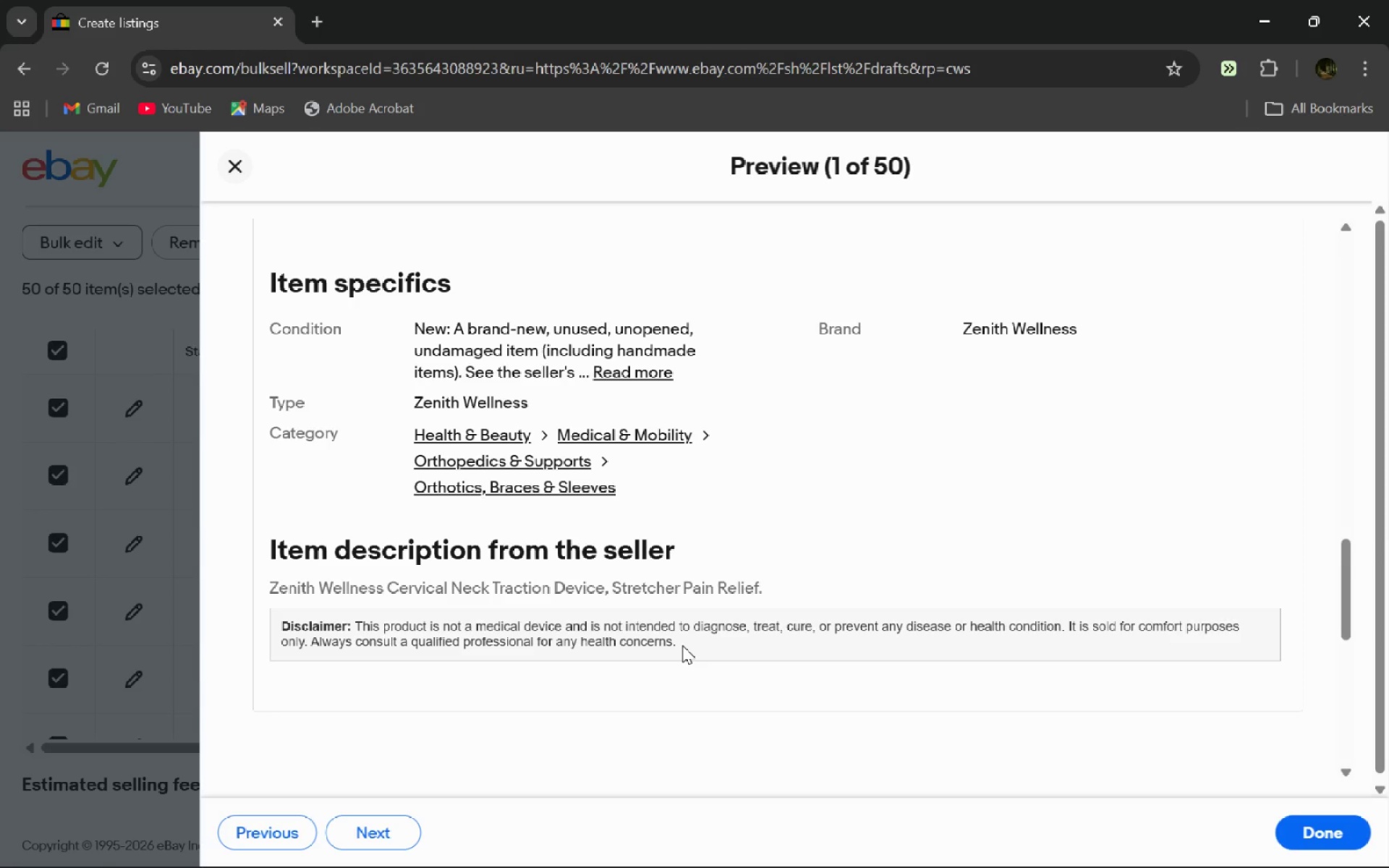 
key(Meta+Shift+ShiftLeft)
 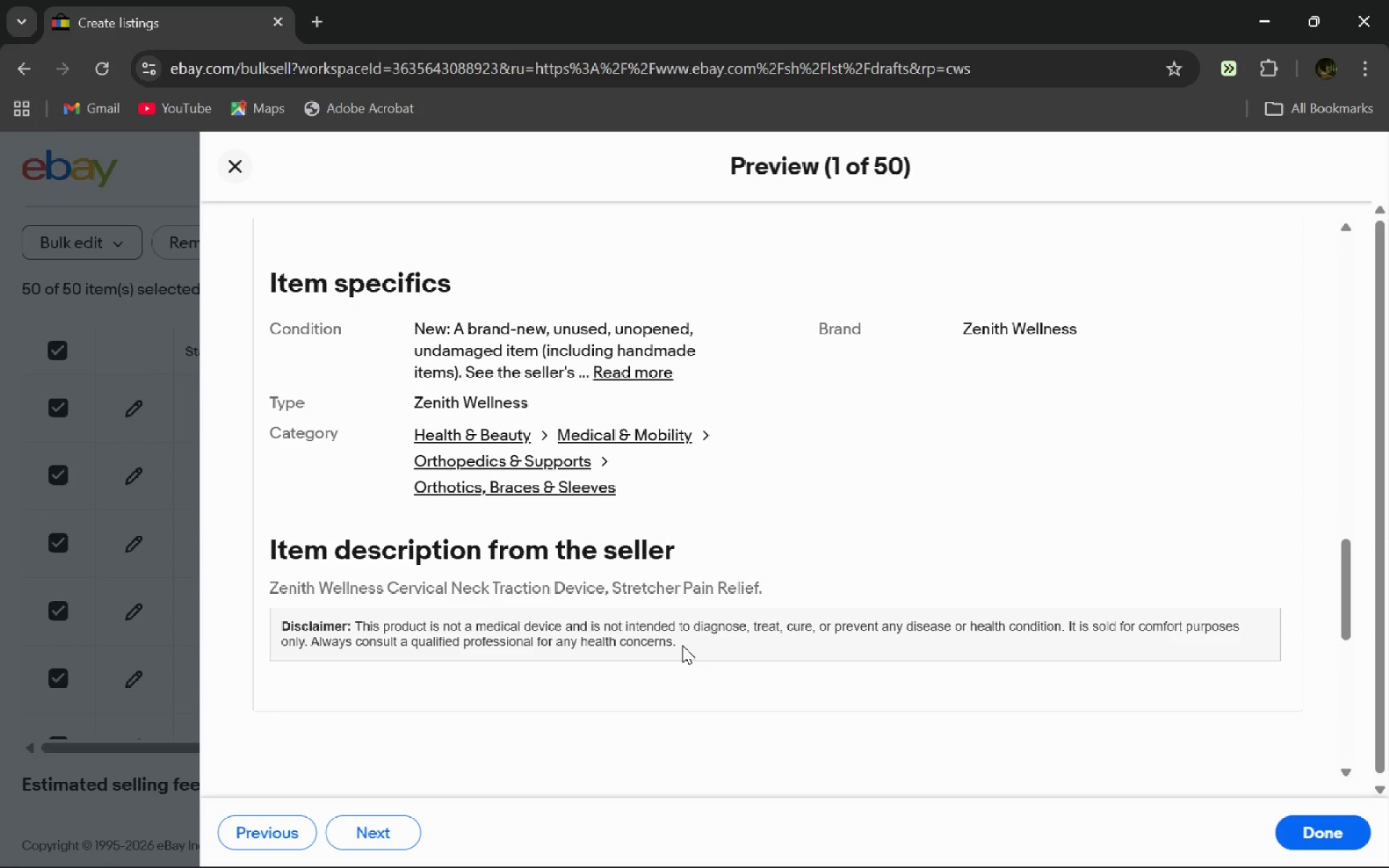 
key(Meta+Shift+S)
 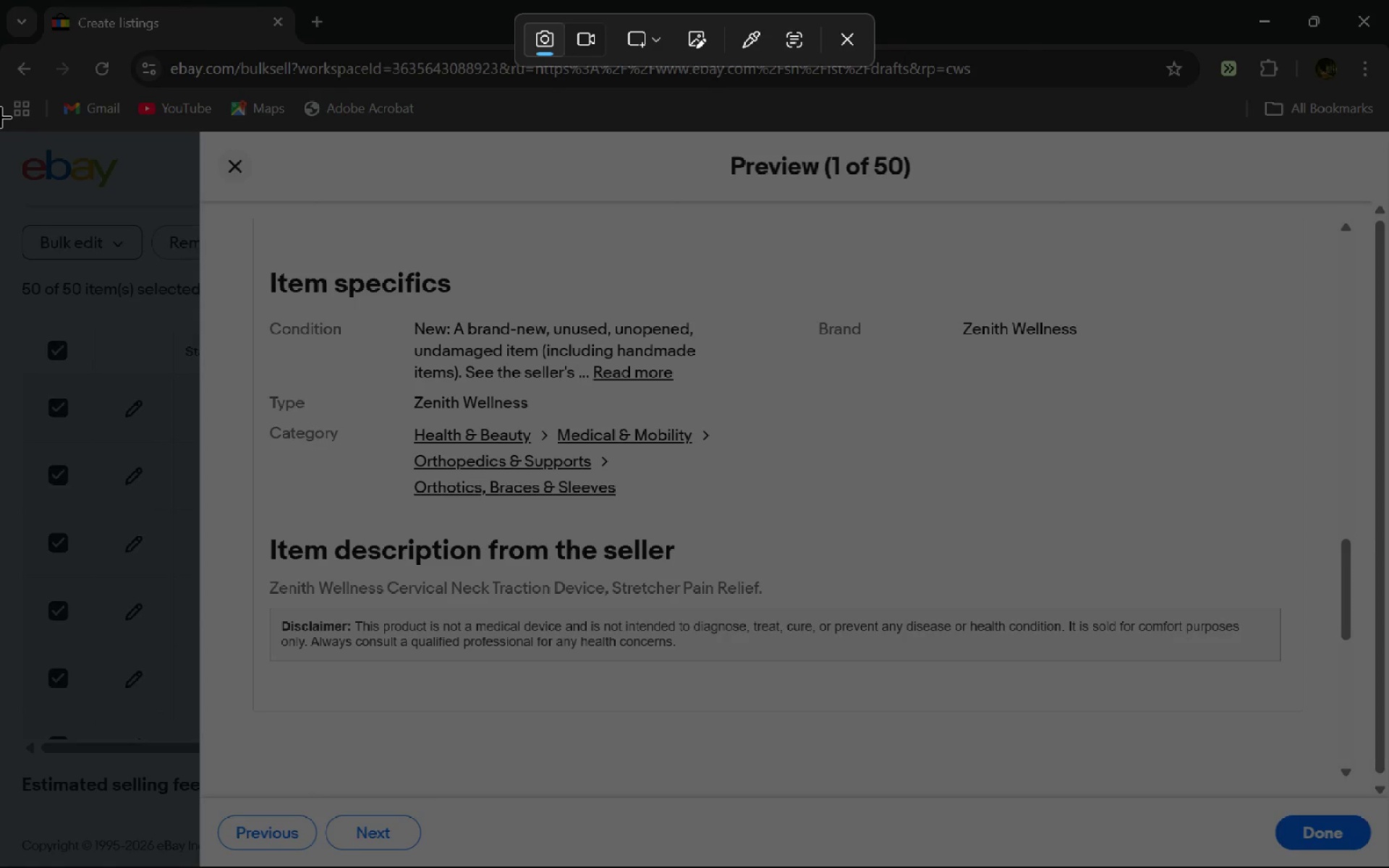 
left_click_drag(start_coordinate=[7, 130], to_coordinate=[1387, 867])
 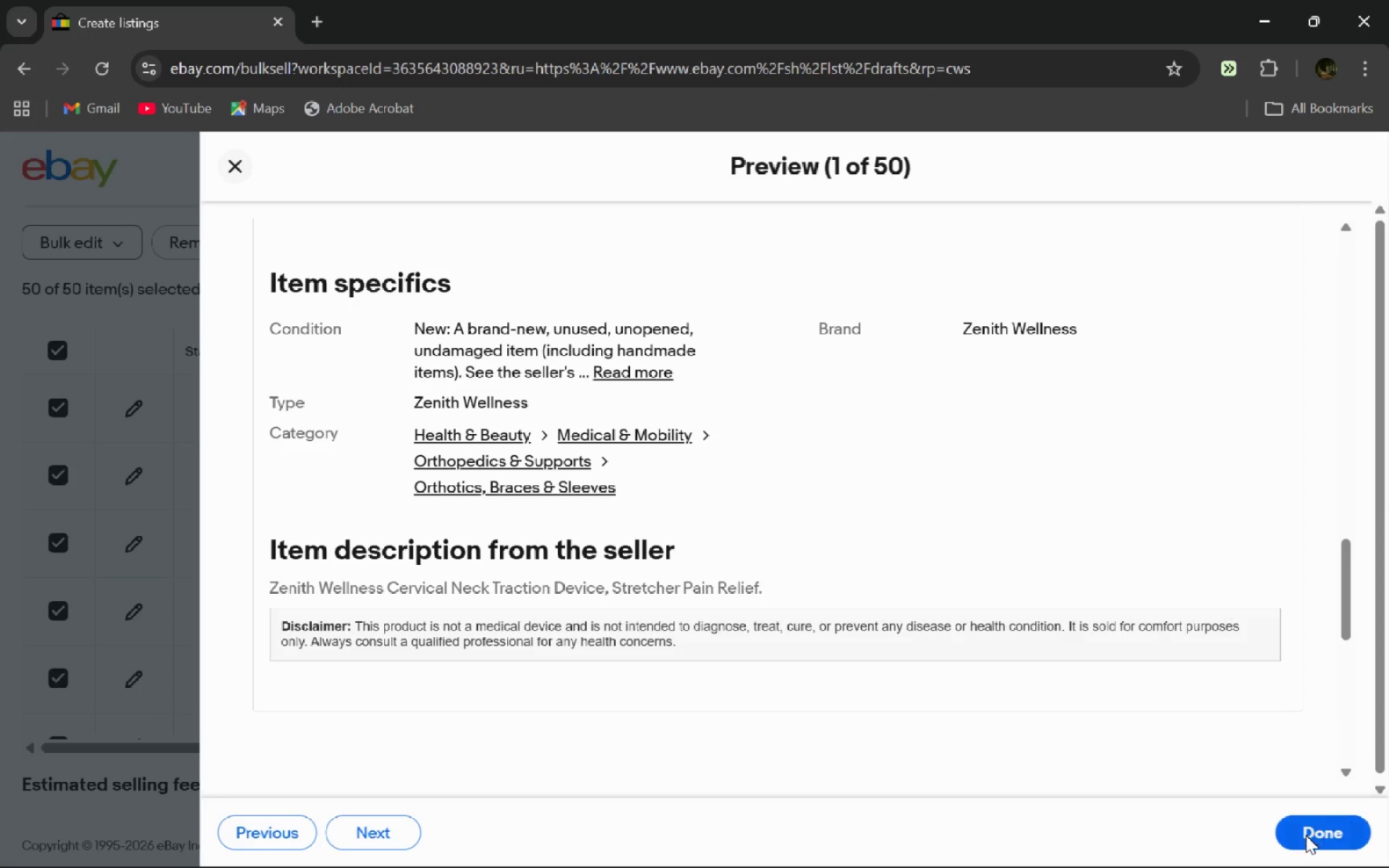 
left_click([1306, 835])
 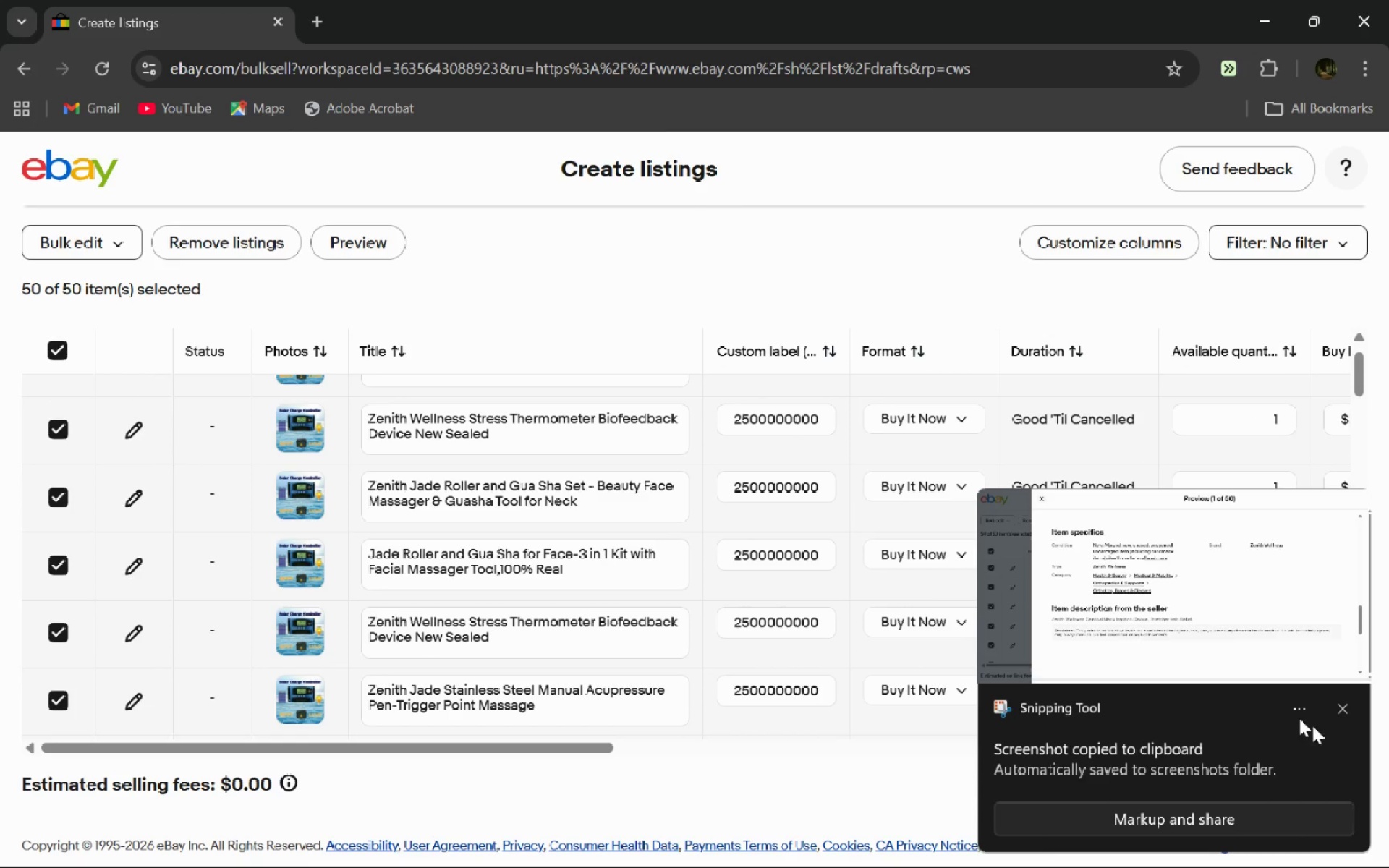 
left_click([1335, 708])
 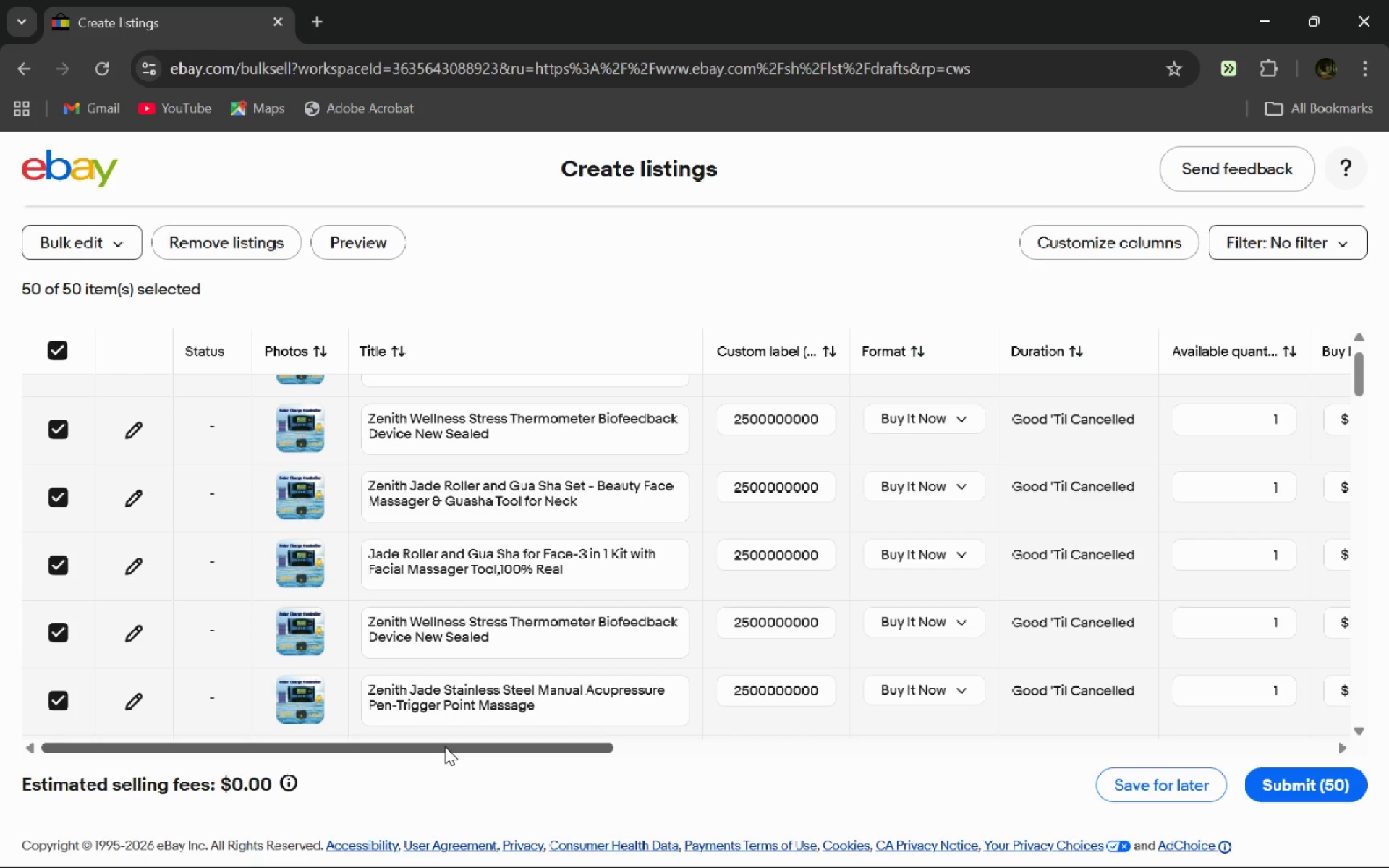 
left_click([445, 746])
 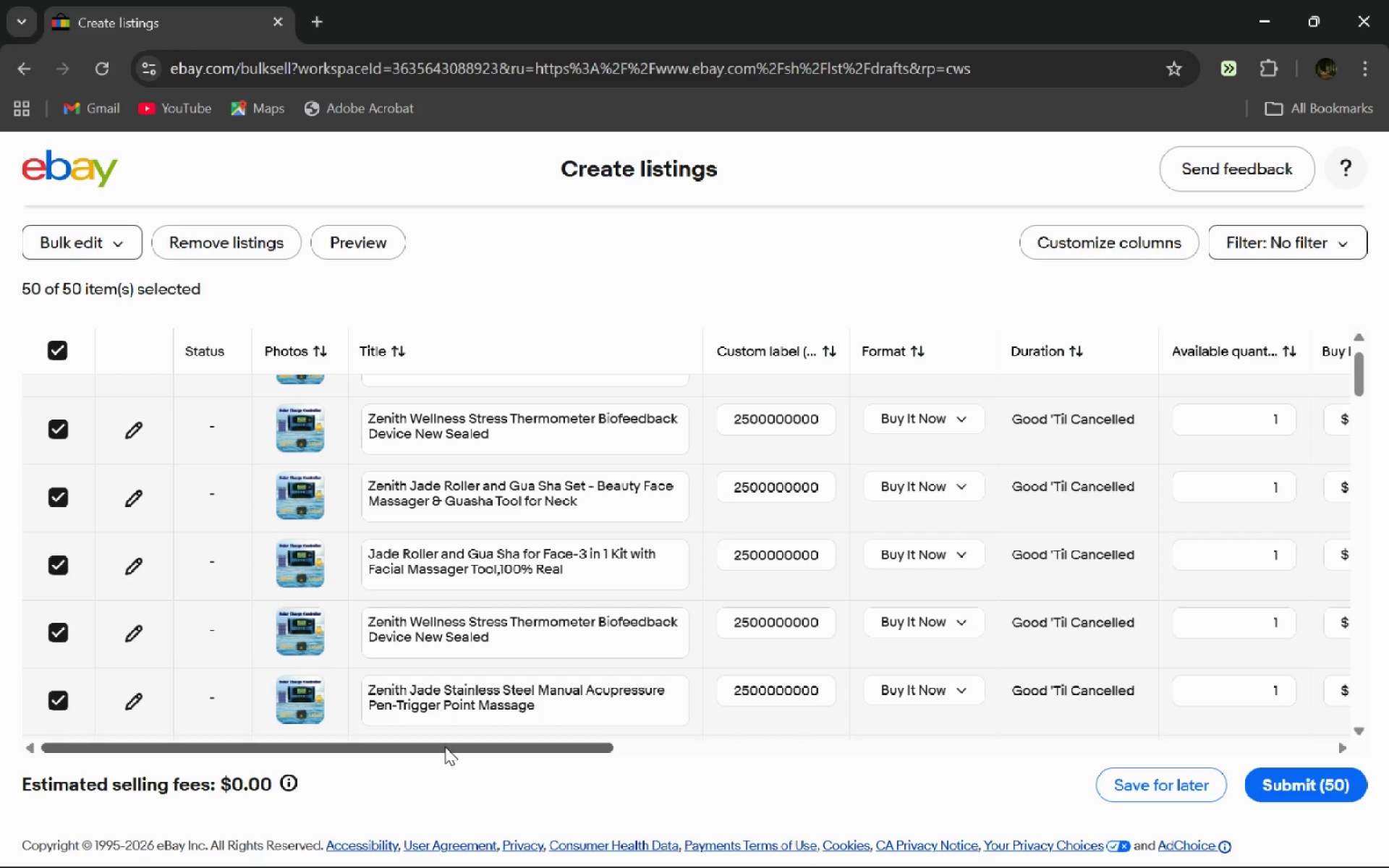 
key(Meta+Shift+ShiftLeft)
 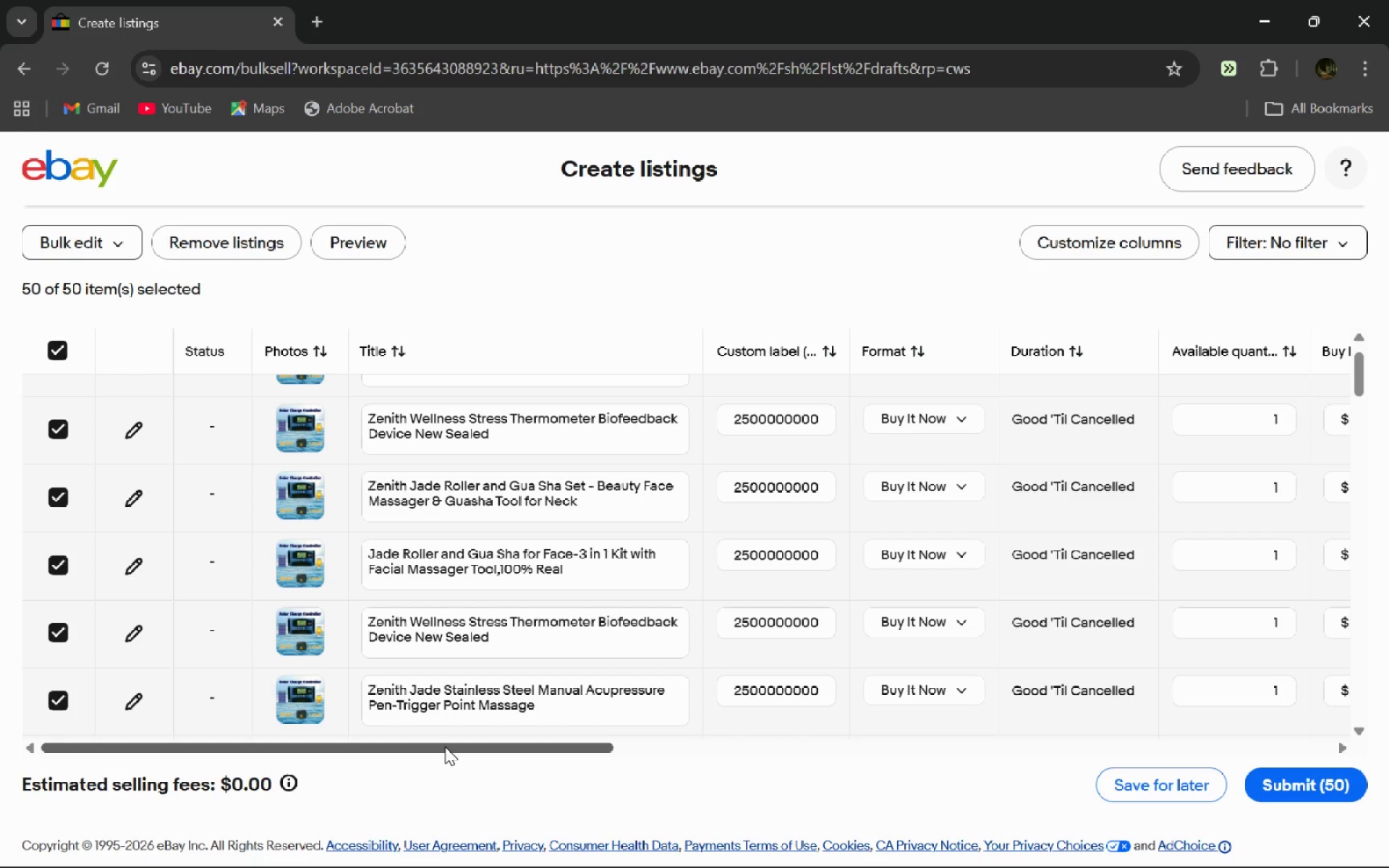 
key(Meta+MetaLeft)